 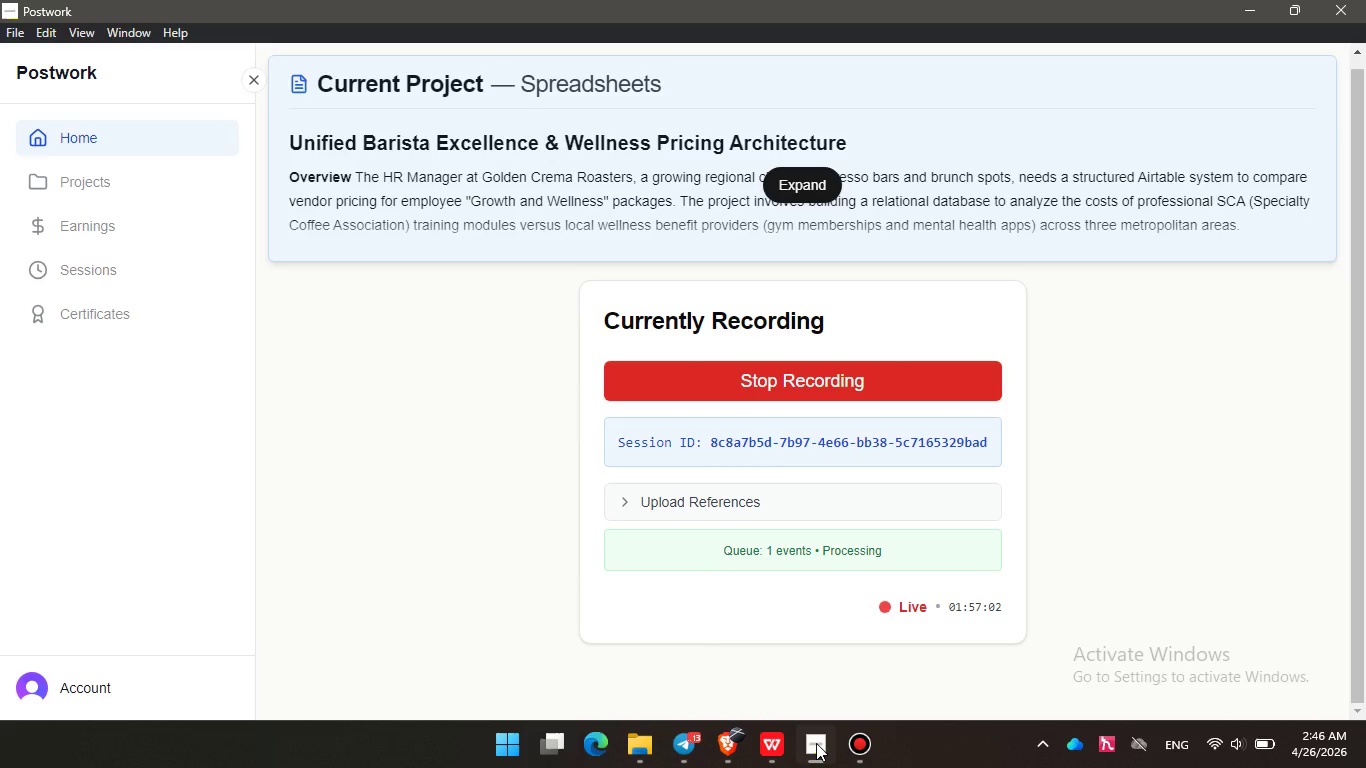 
scroll: coordinate [758, 457], scroll_direction: up, amount: 25.0
 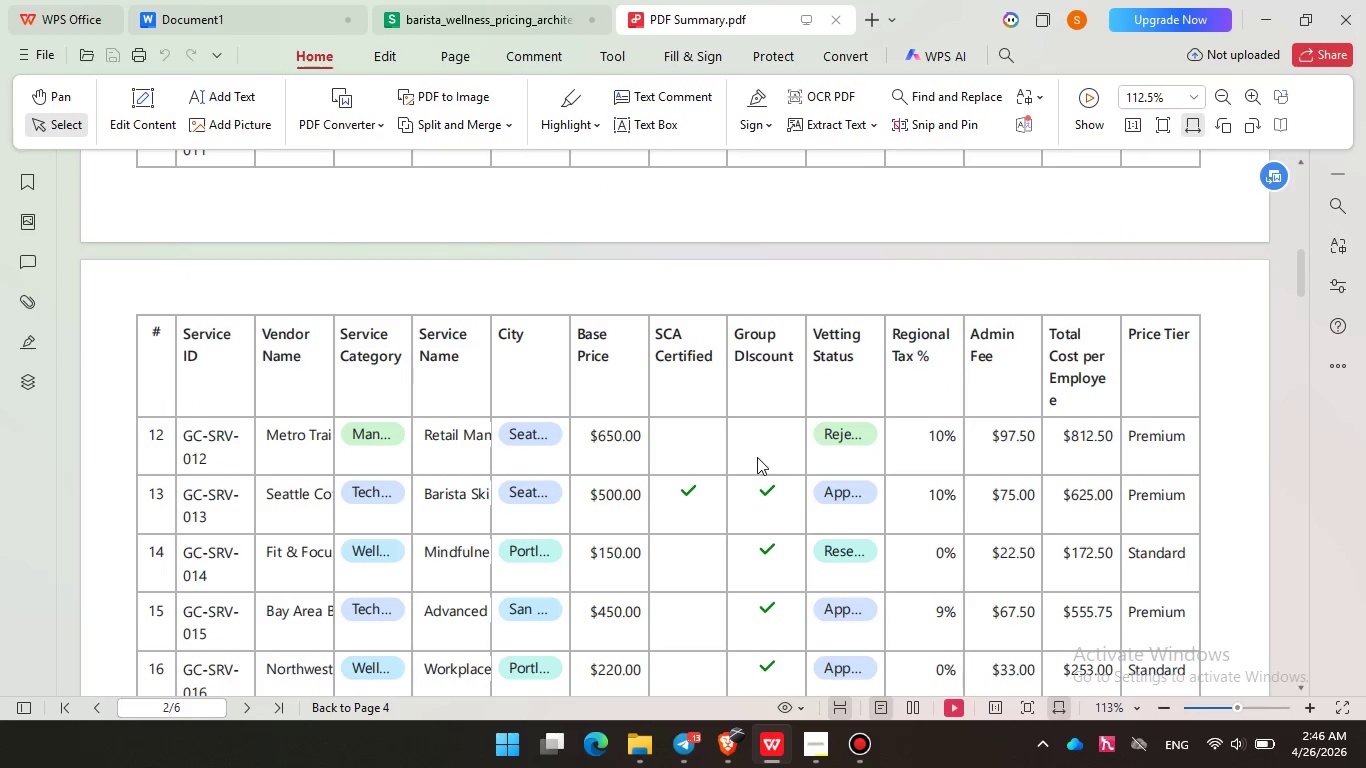 
left_click([738, 745])
 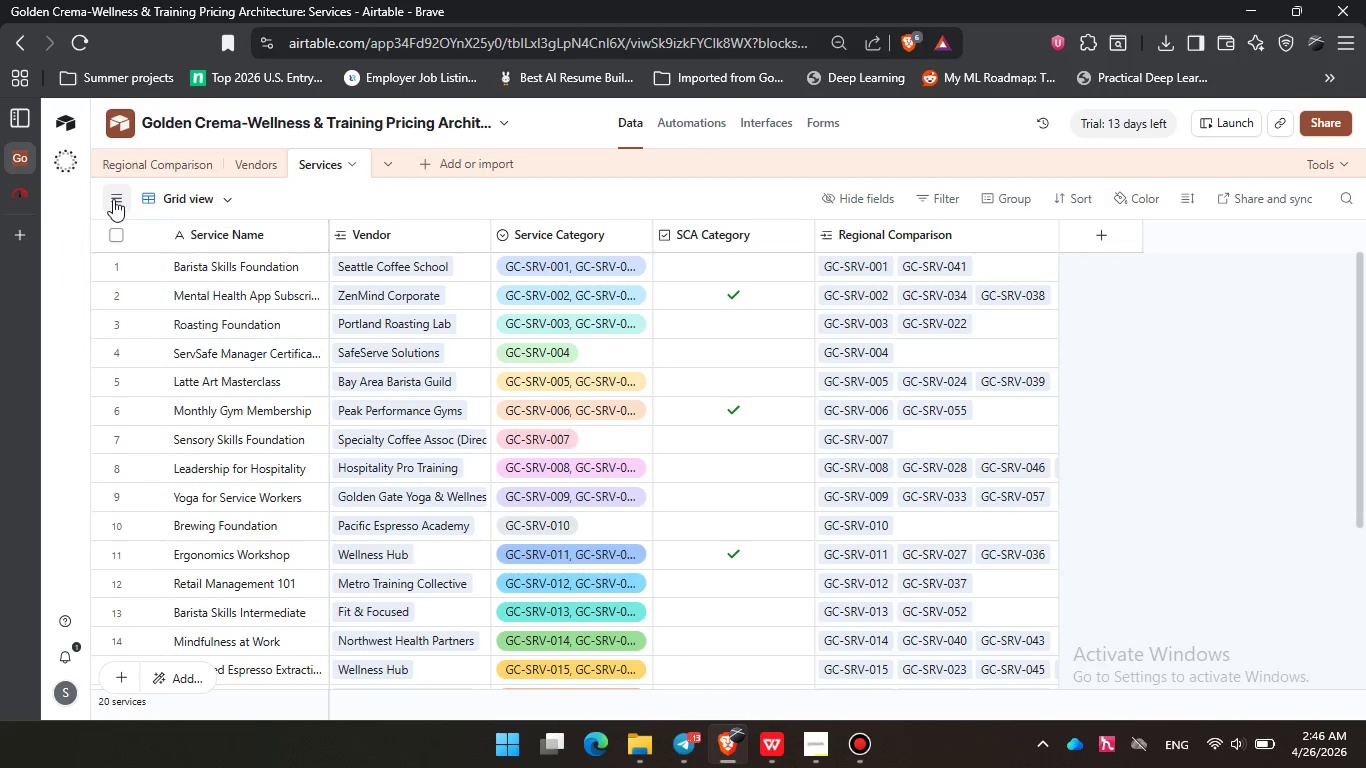 
left_click([113, 199])
 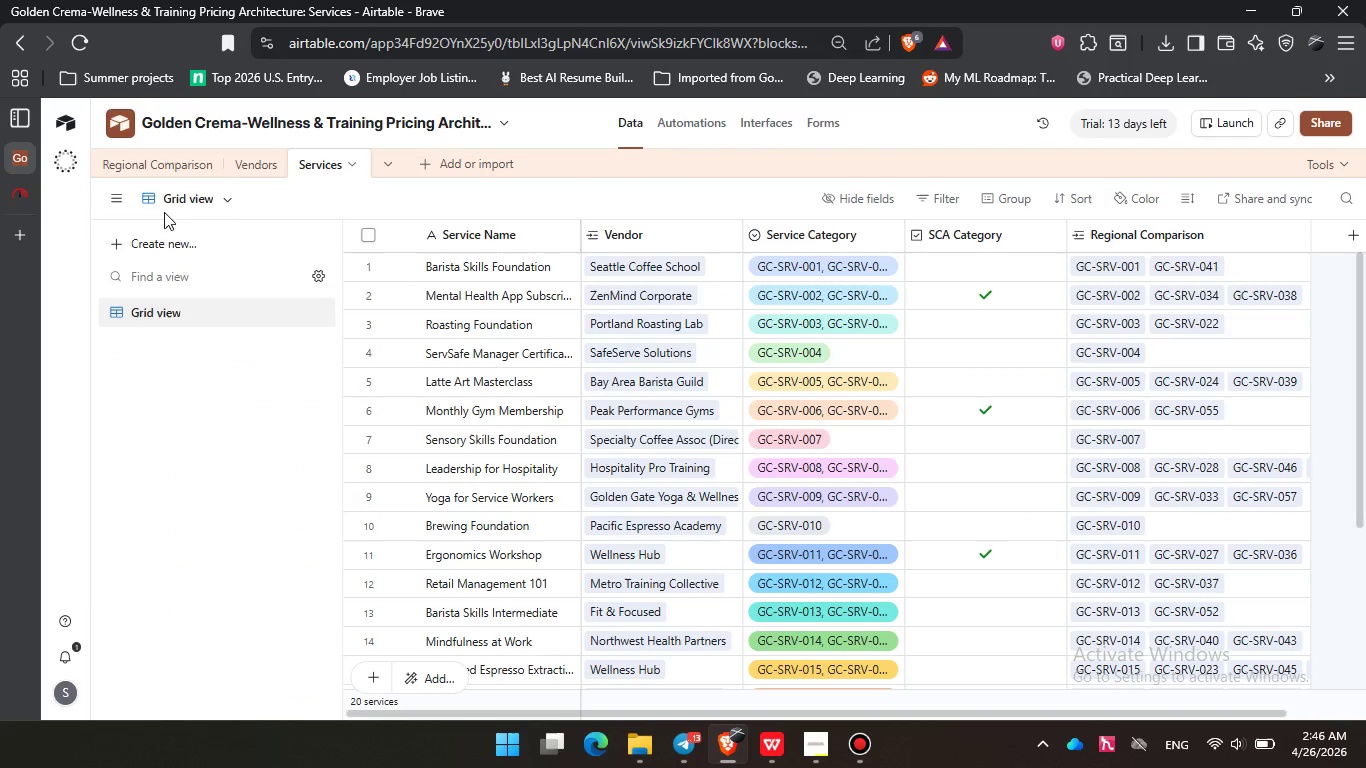 
left_click([144, 174])
 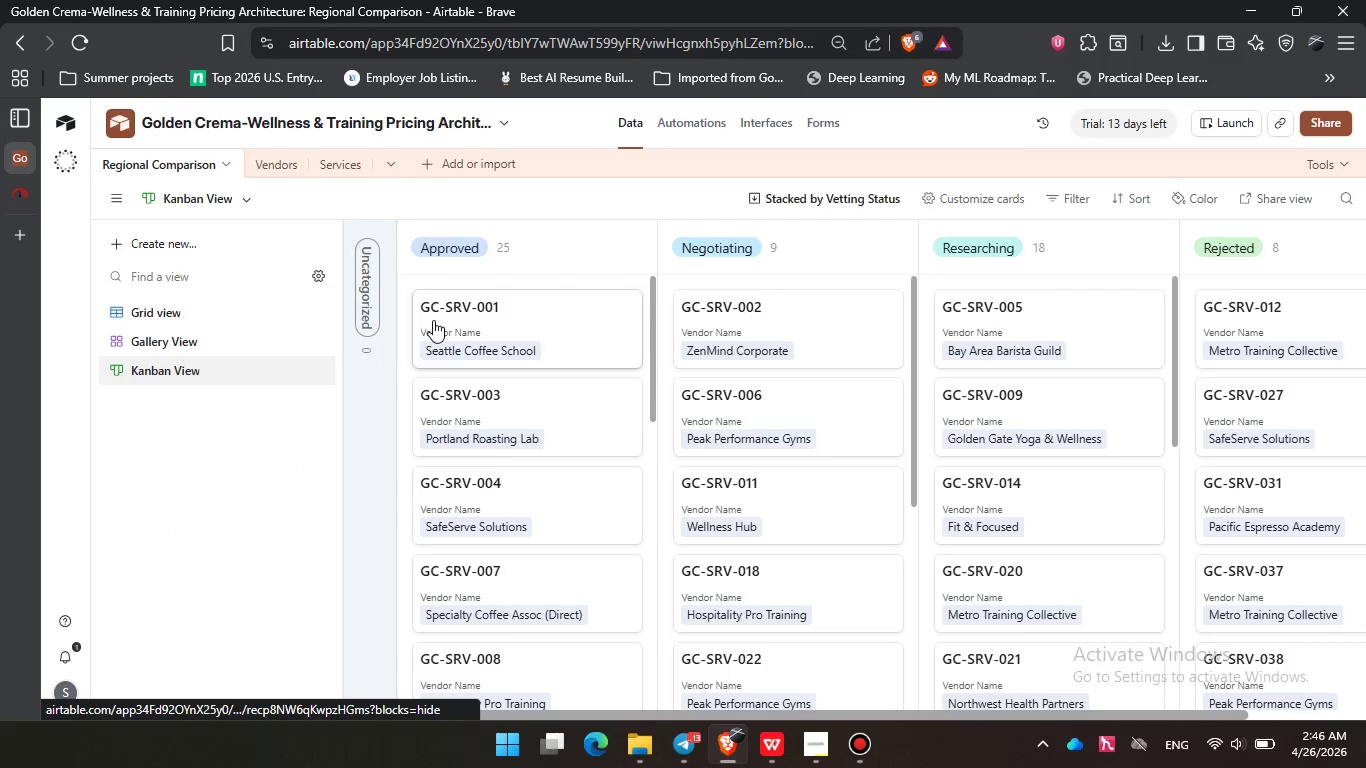 
left_click([228, 321])
 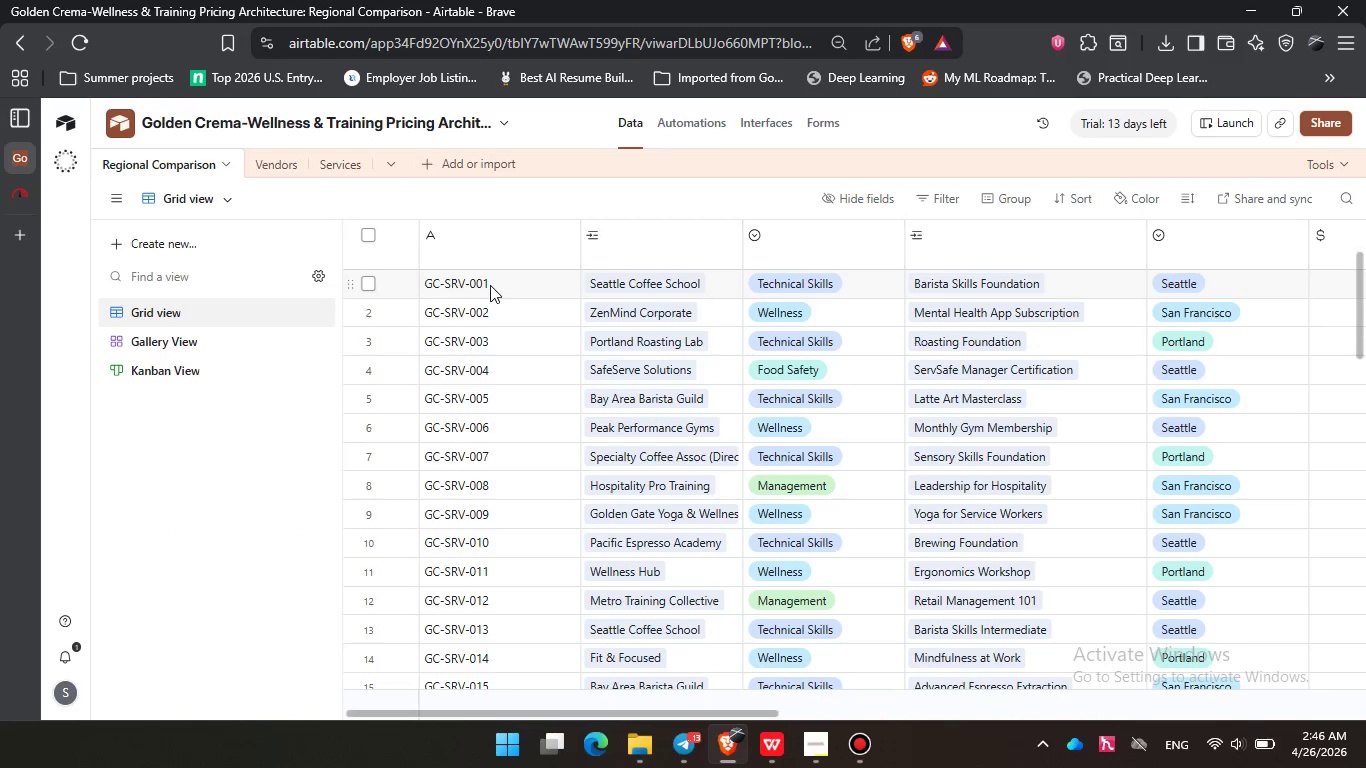 
left_click([490, 285])
 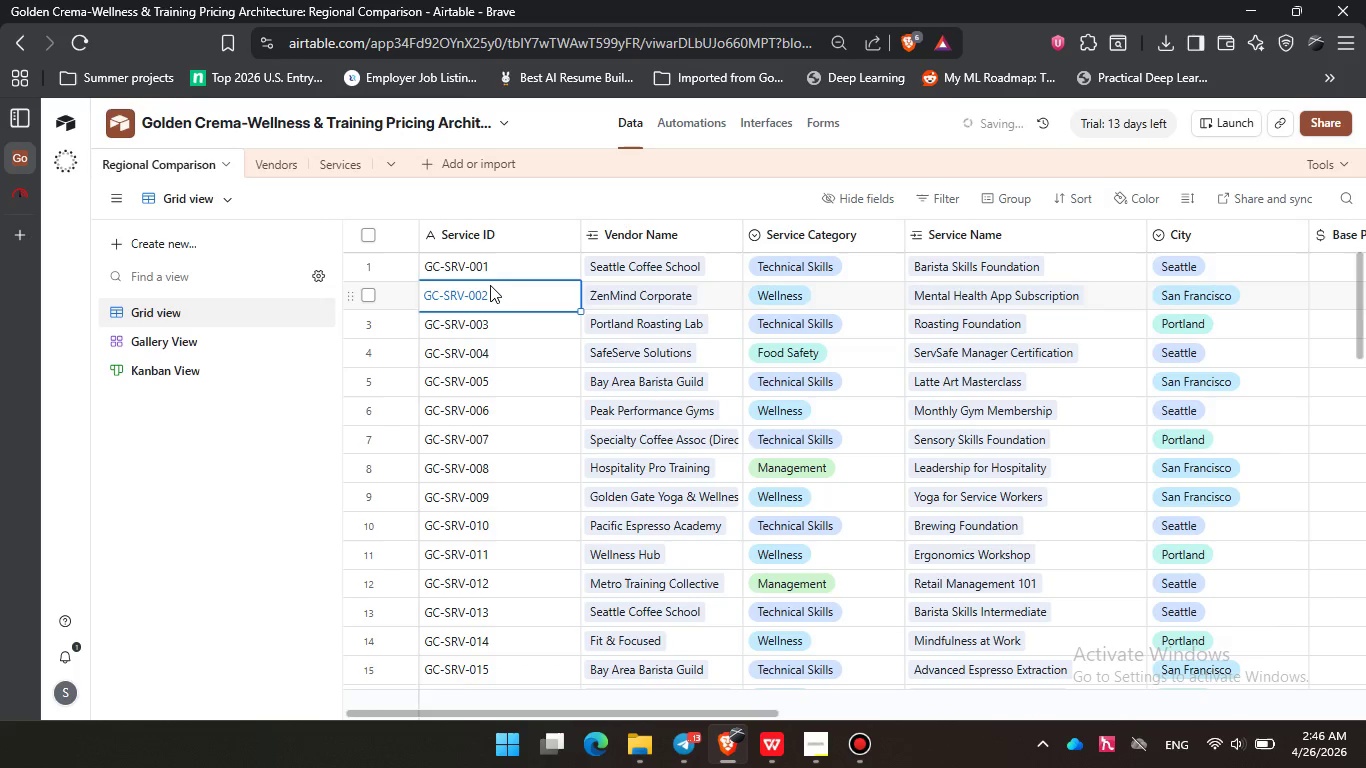 
key(ArrowRight)
 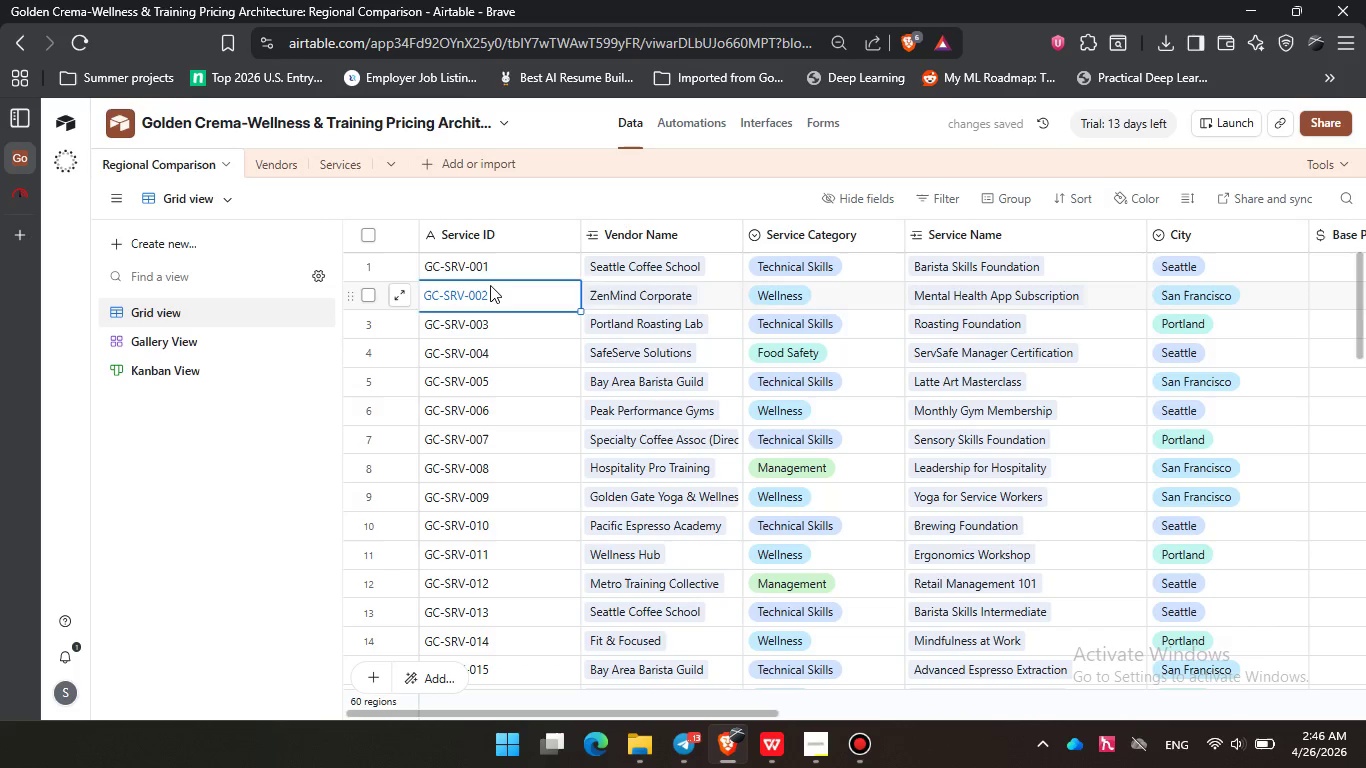 
key(ArrowRight)
 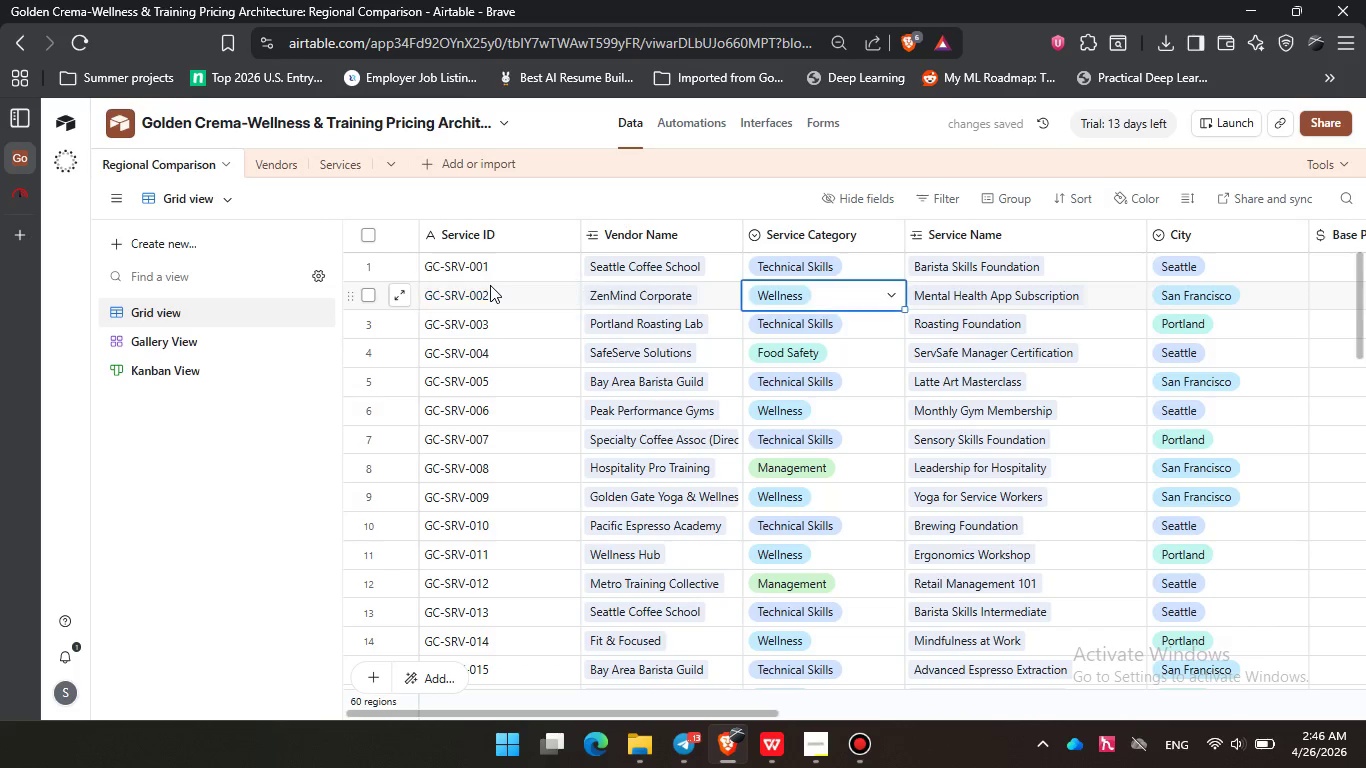 
key(ArrowRight)
 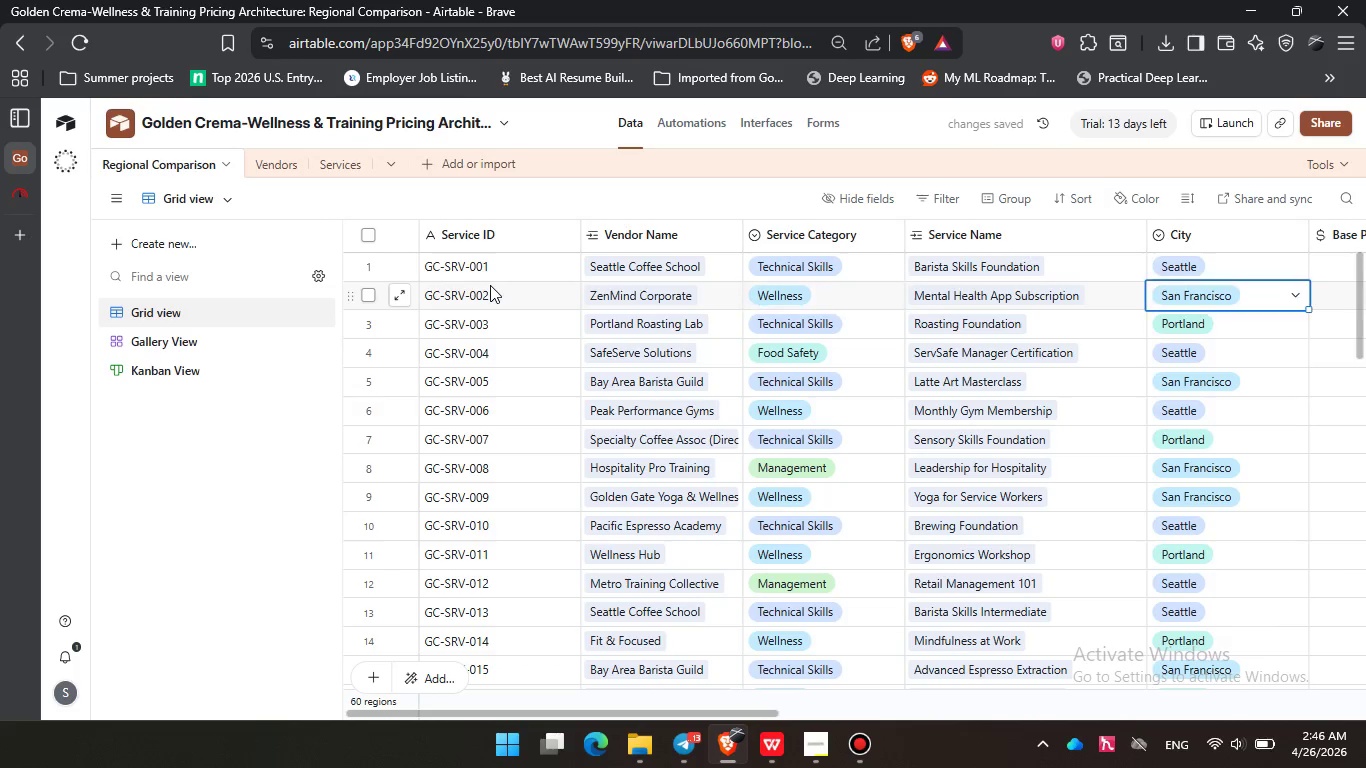 
key(ArrowRight)
 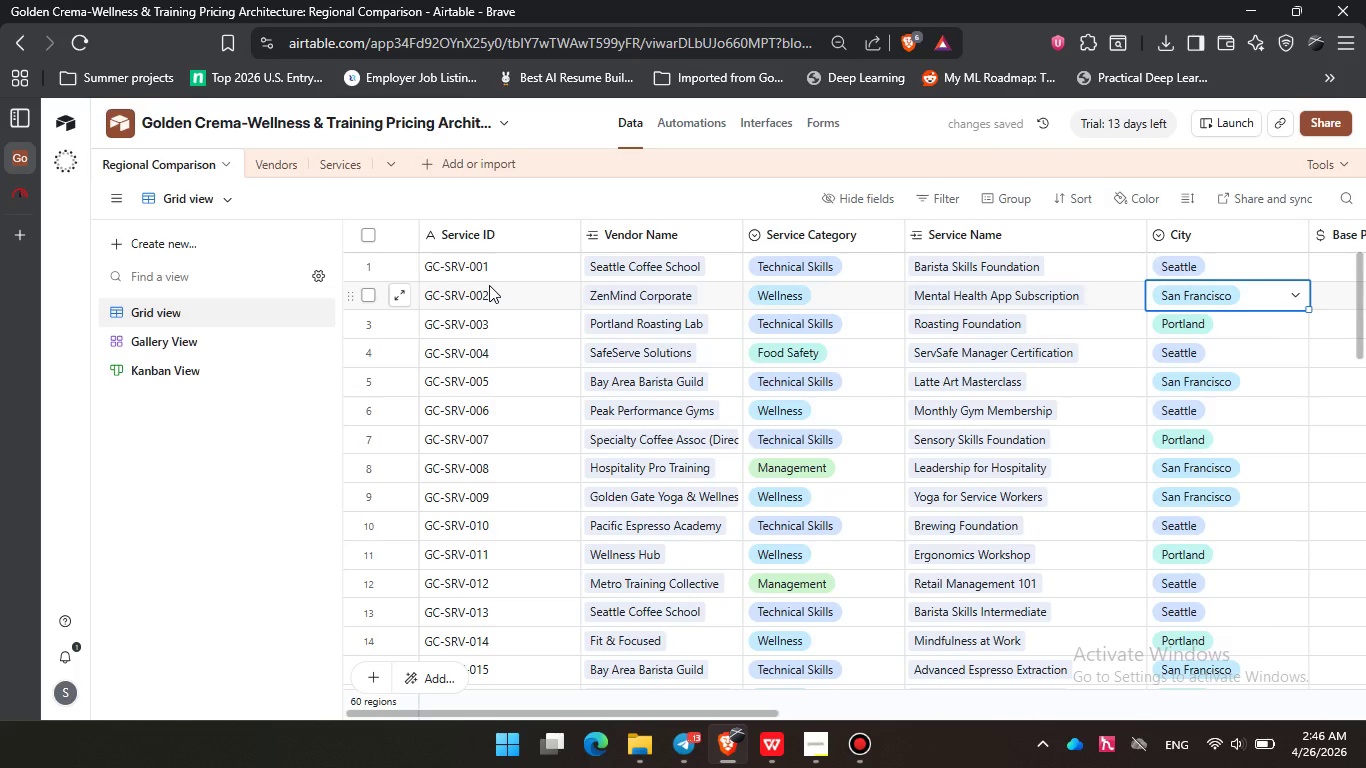 
scroll: coordinate [877, 432], scroll_direction: down, amount: 6.0
 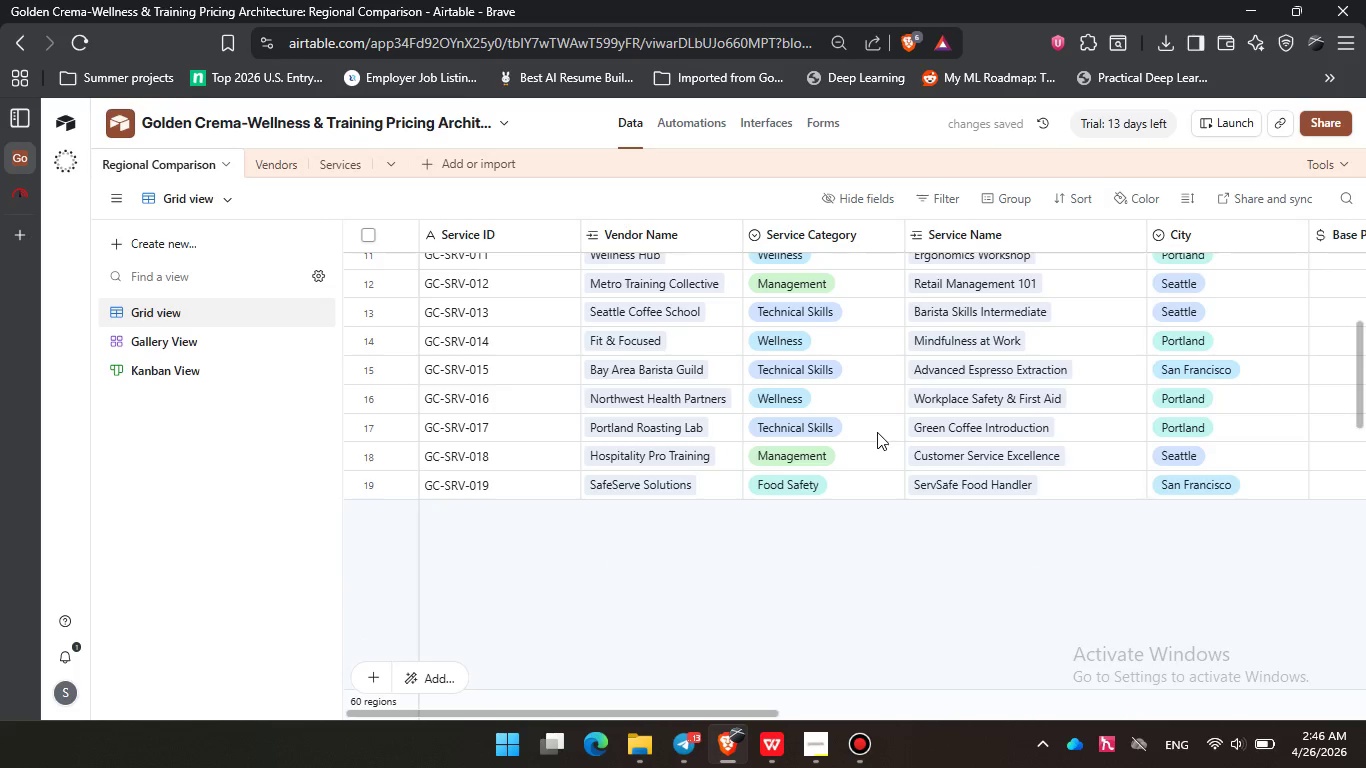 
scroll: coordinate [889, 447], scroll_direction: up, amount: 6.0
 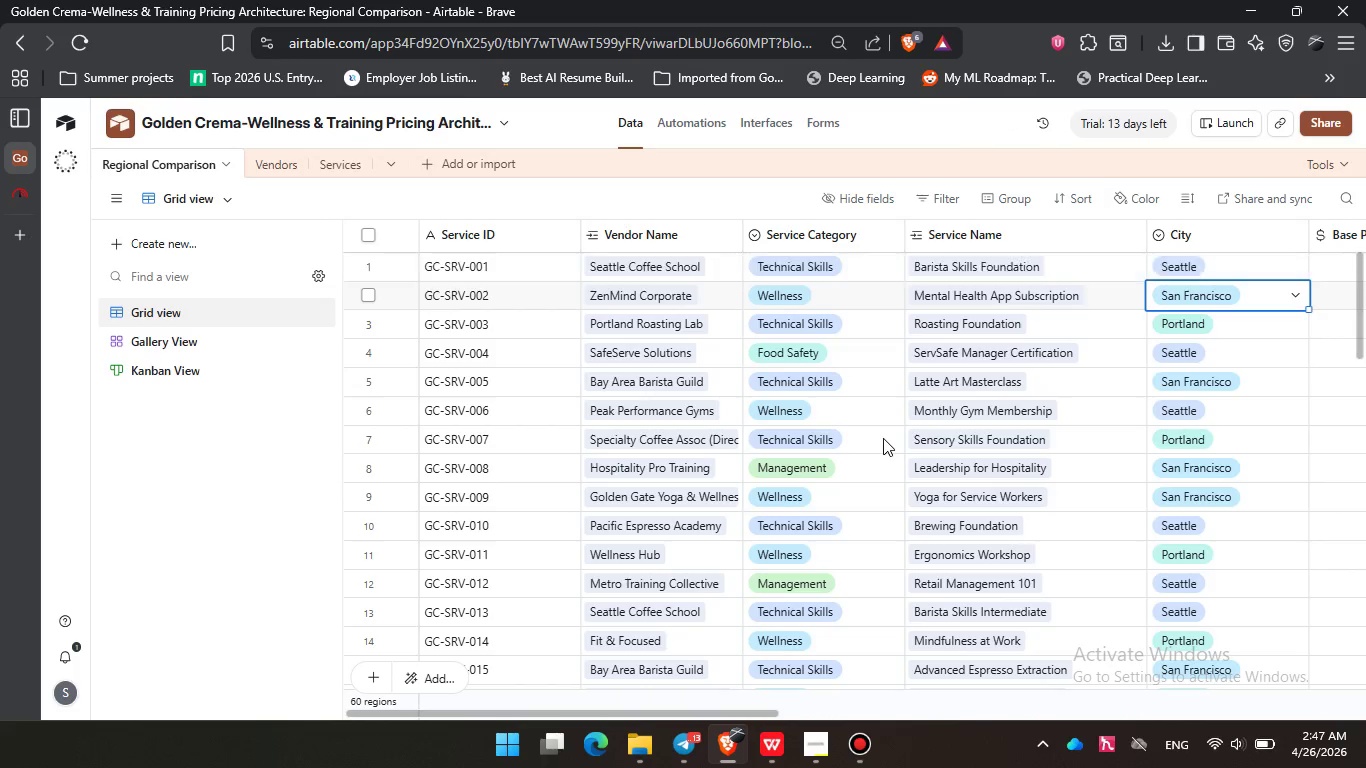 
scroll: coordinate [883, 437], scroll_direction: down, amount: 8.0
 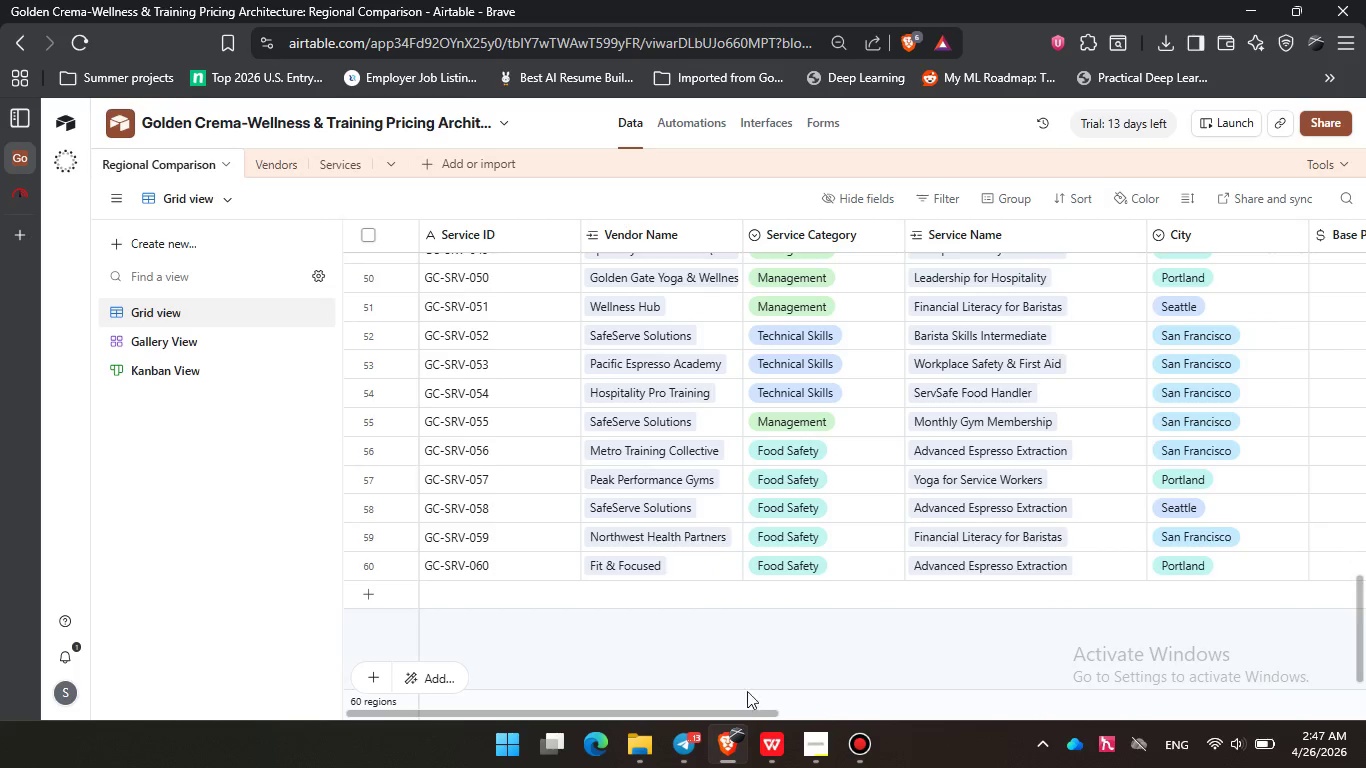 
left_click_drag(start_coordinate=[745, 709], to_coordinate=[1260, 702])
 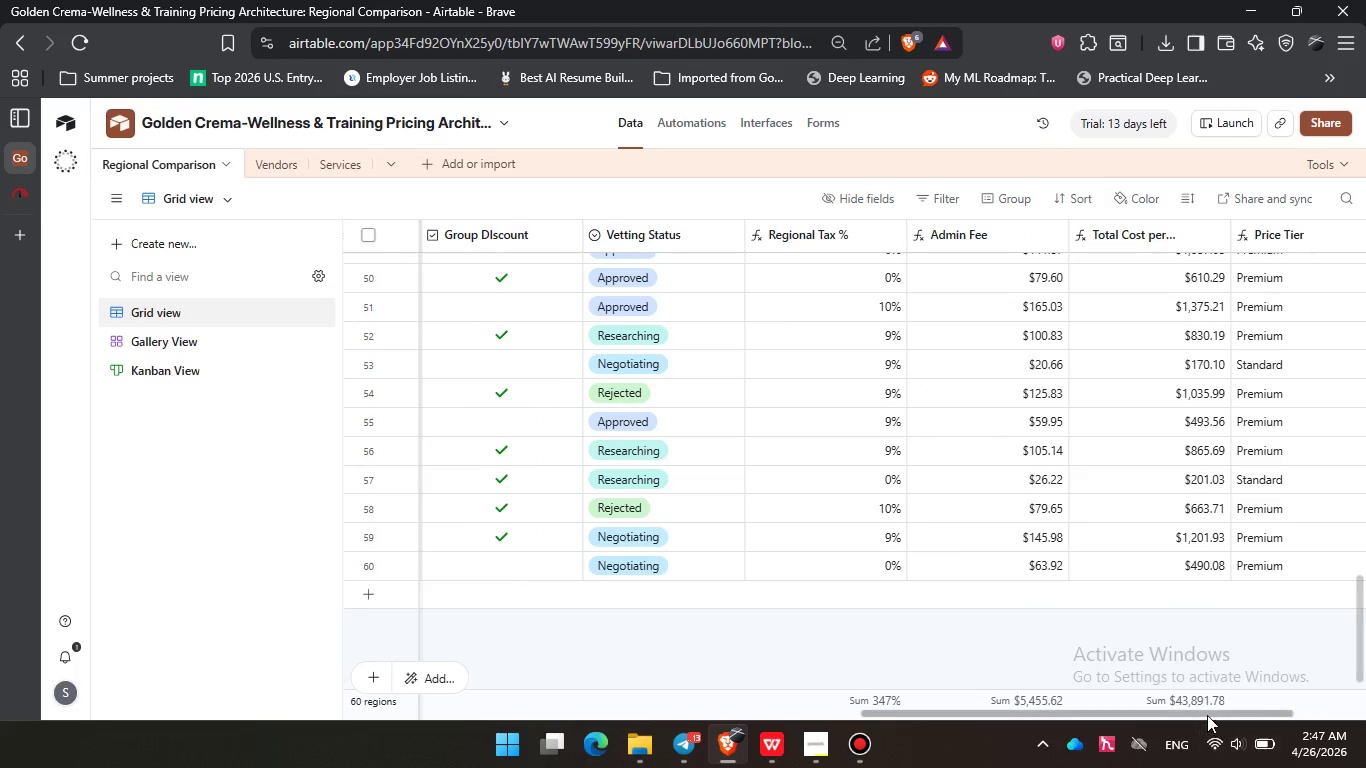 
left_click_drag(start_coordinate=[1202, 714], to_coordinate=[1298, 710])
 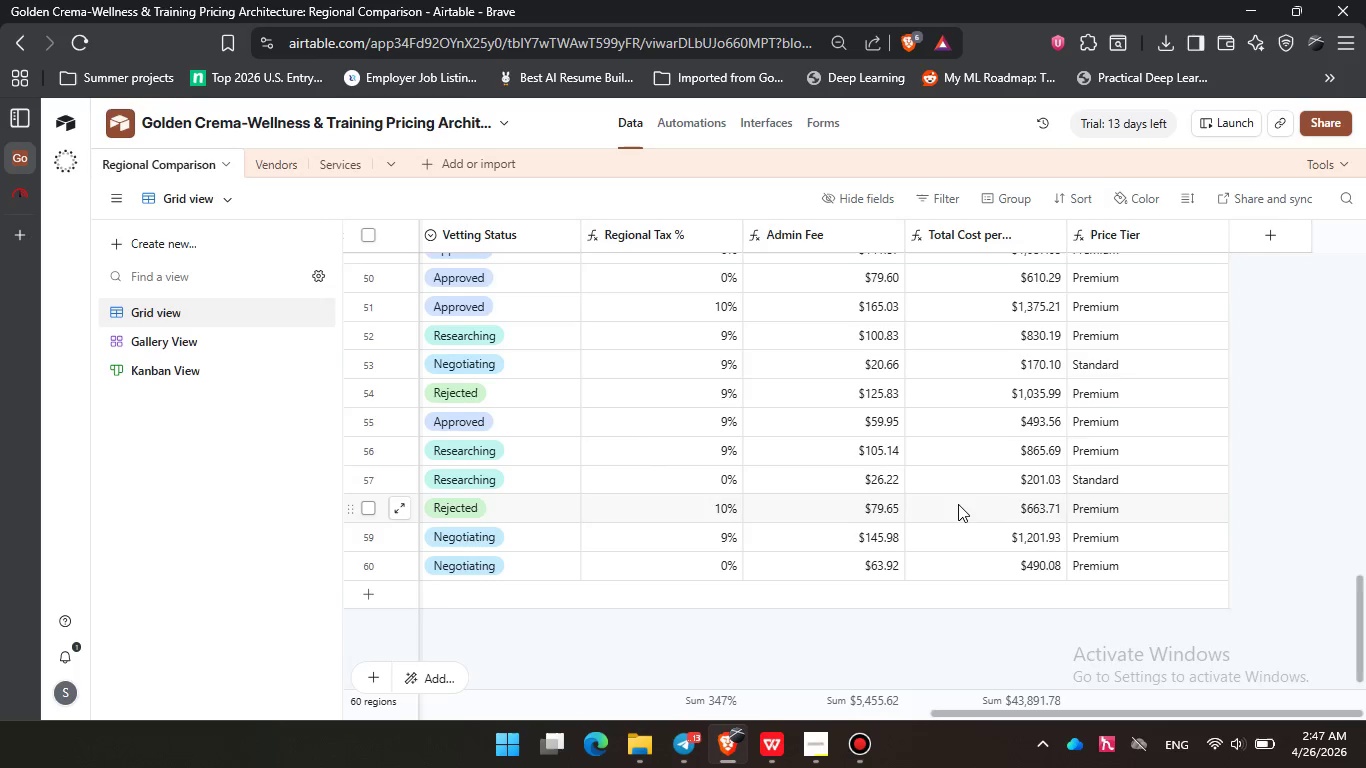 
scroll: coordinate [958, 504], scroll_direction: up, amount: 8.0
 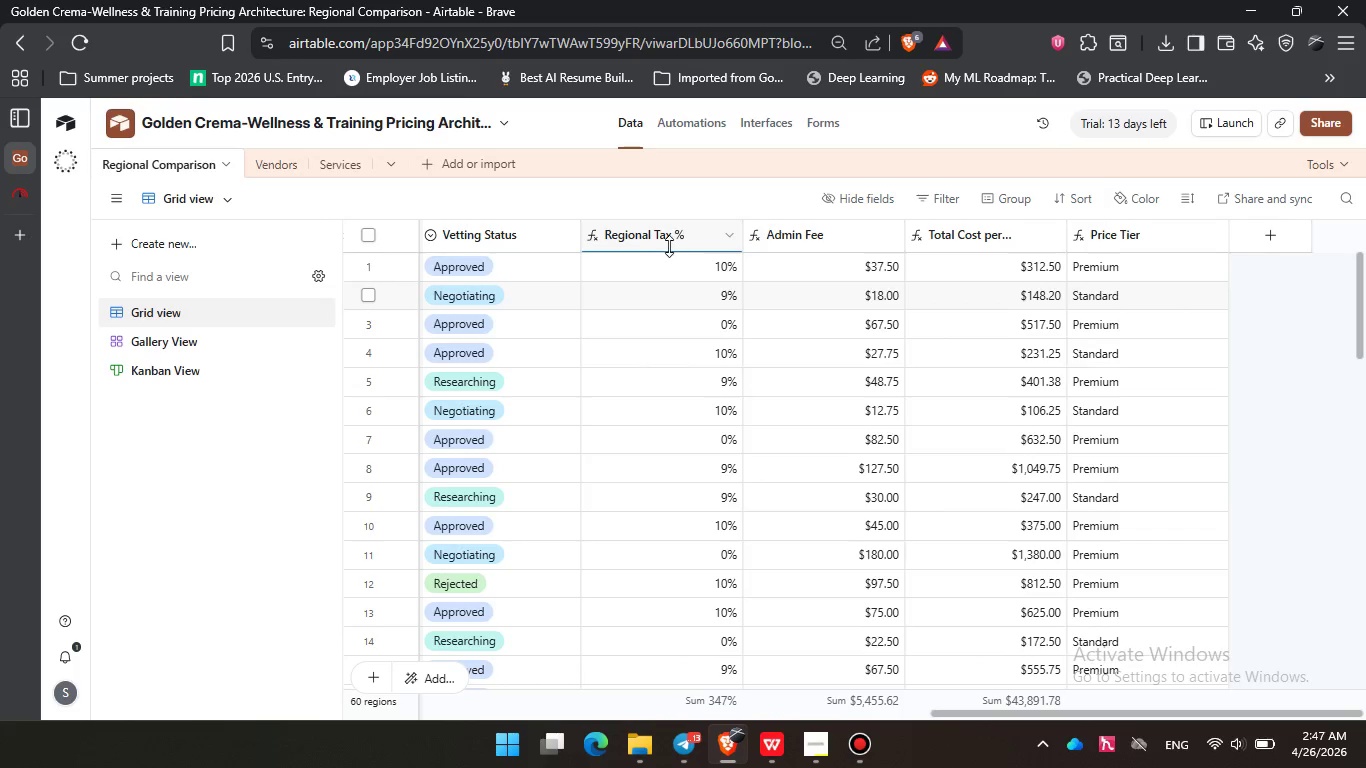 
double_click([653, 230])
 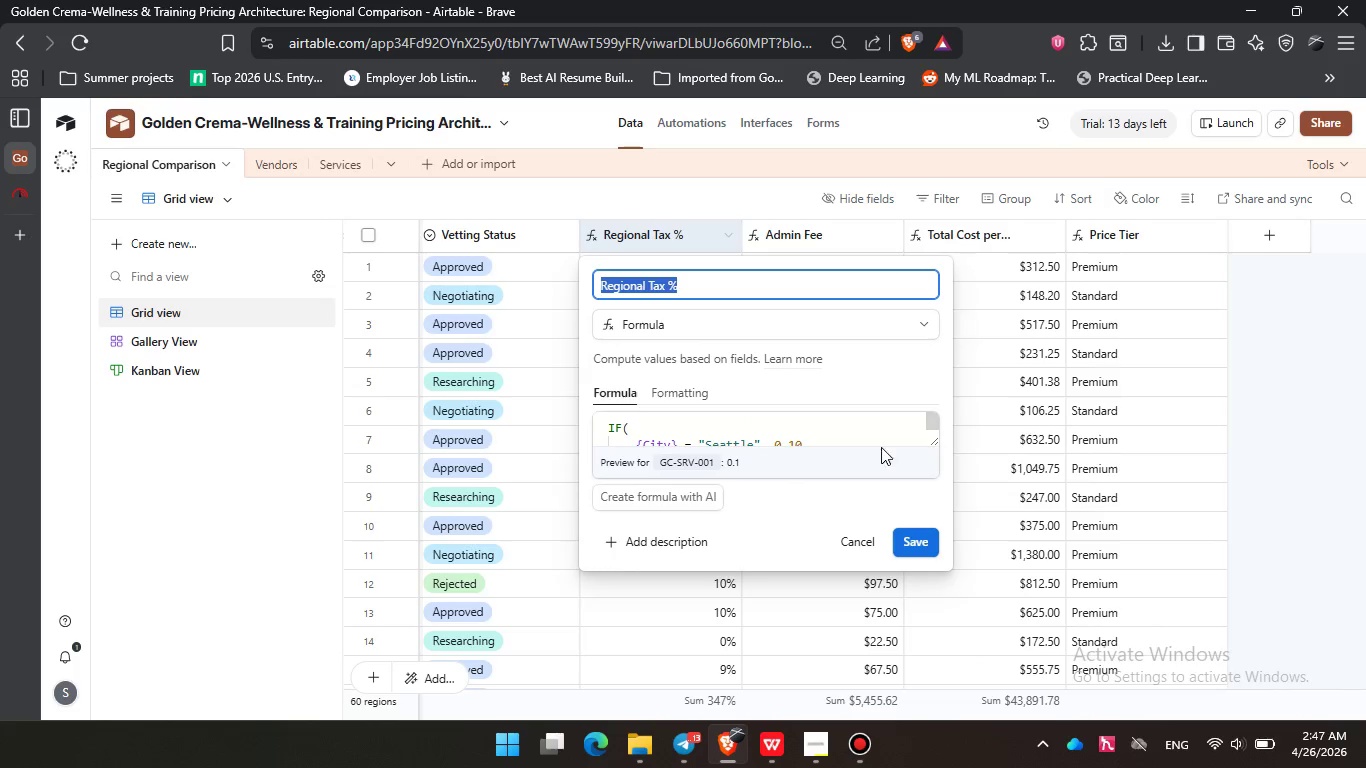 
left_click_drag(start_coordinate=[932, 443], to_coordinate=[951, 592])
 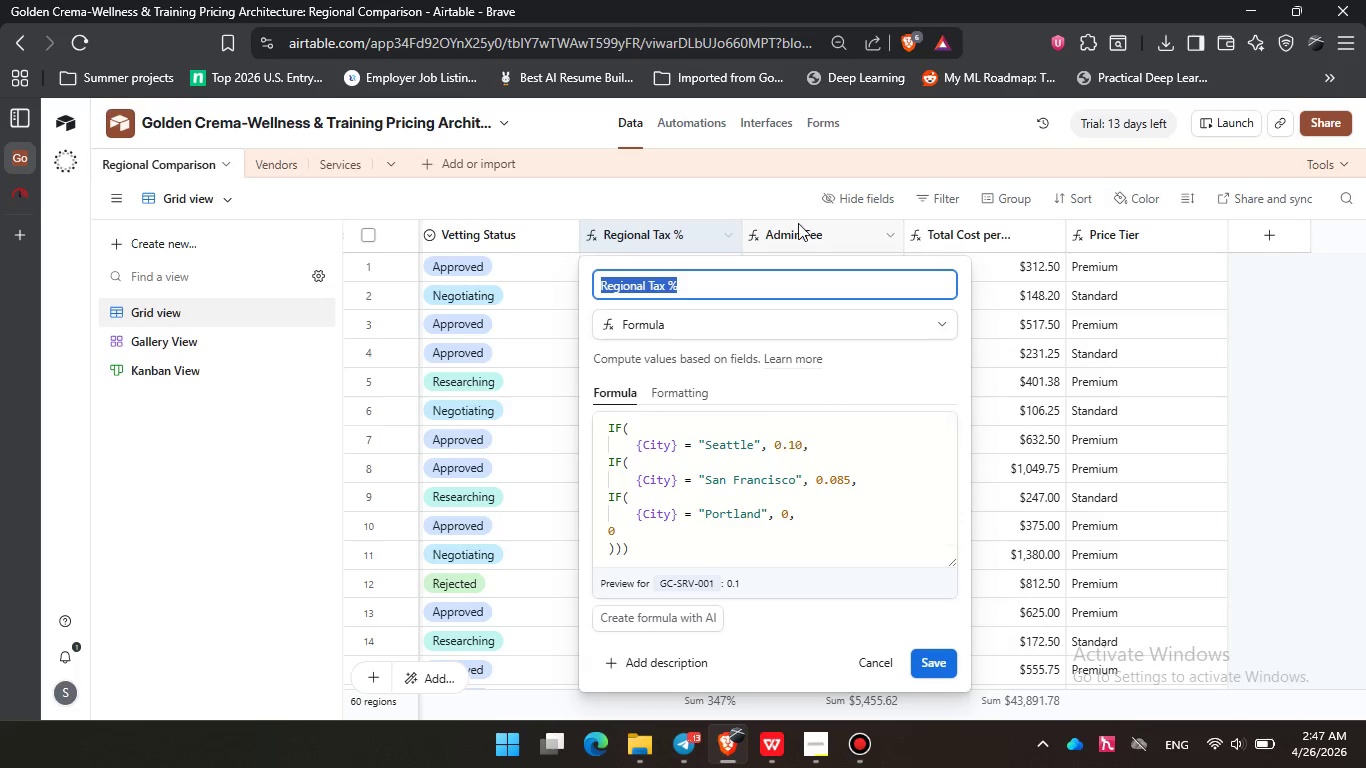 
double_click([798, 230])
 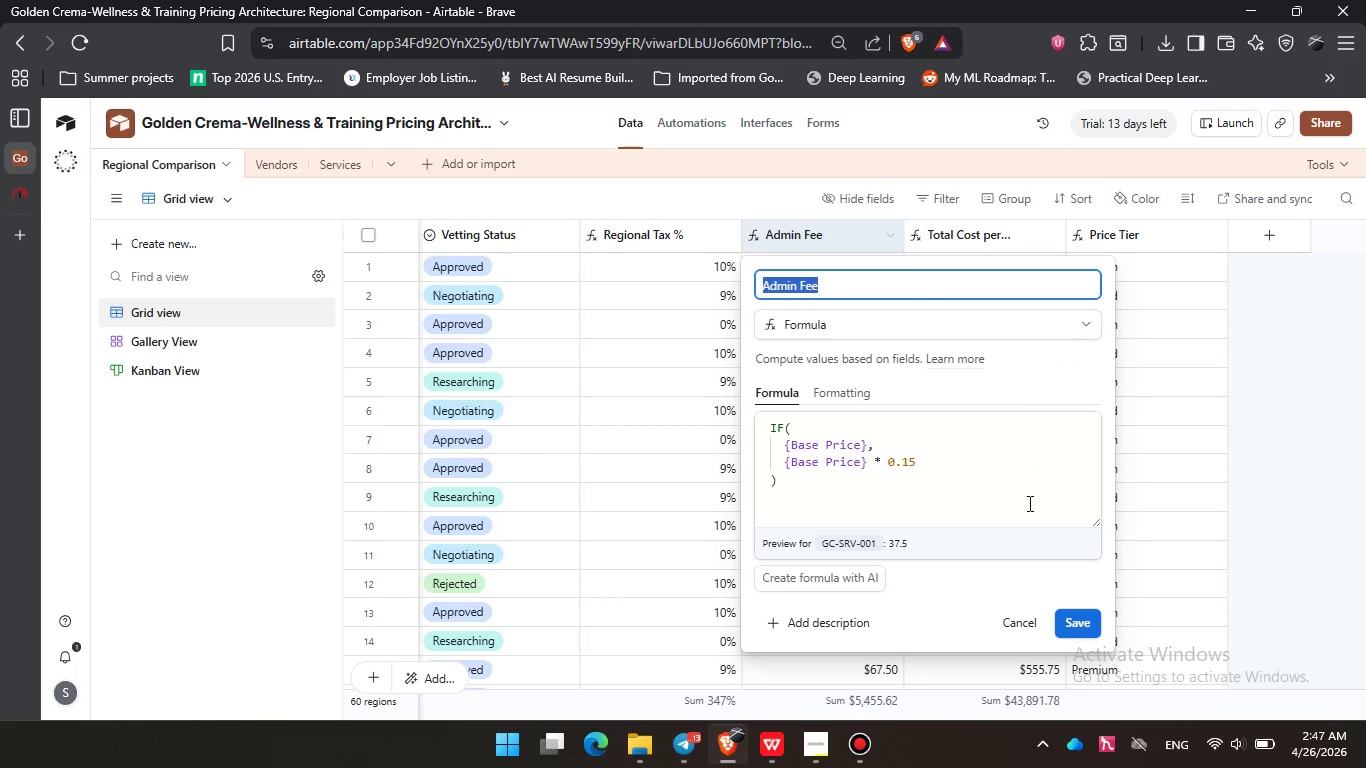 
left_click([1022, 476])
 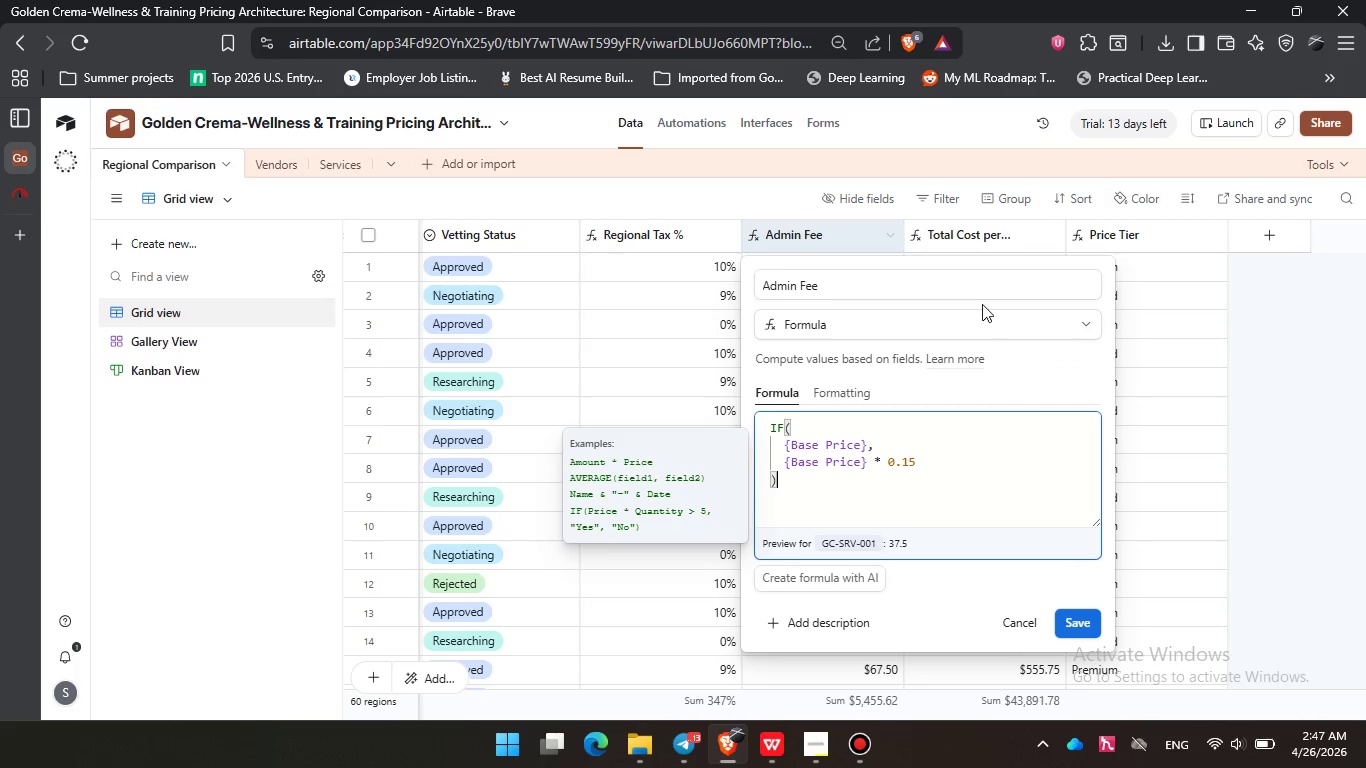 
double_click([962, 232])
 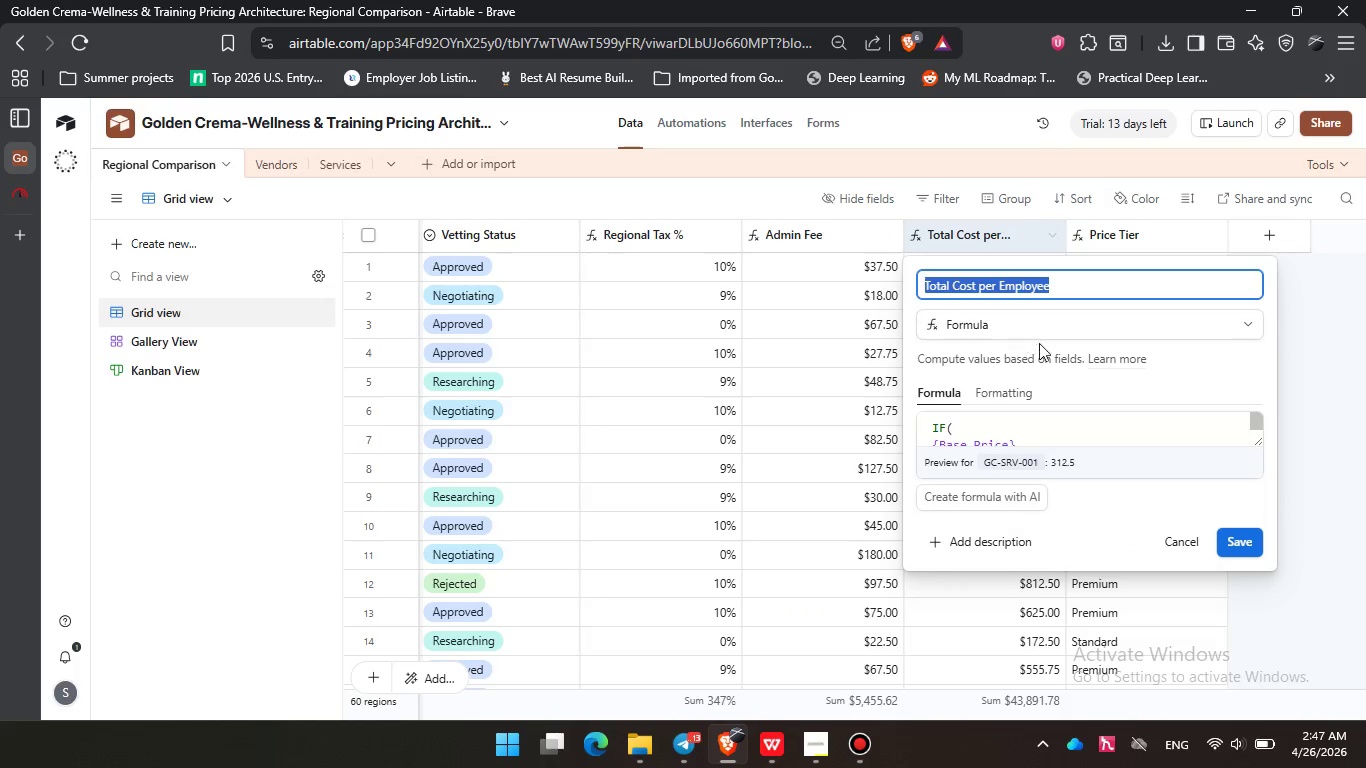 
left_click([1085, 280])
 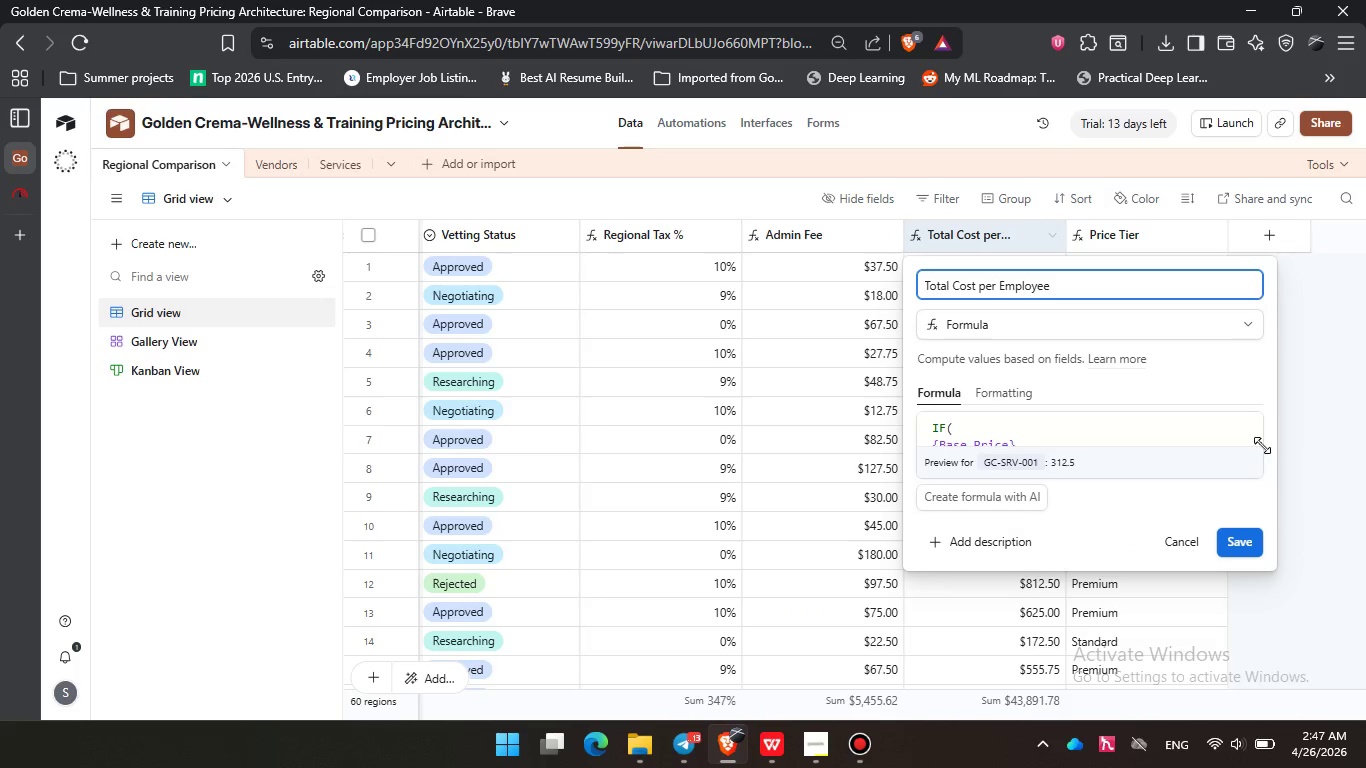 
left_click_drag(start_coordinate=[1256, 444], to_coordinate=[1290, 613])
 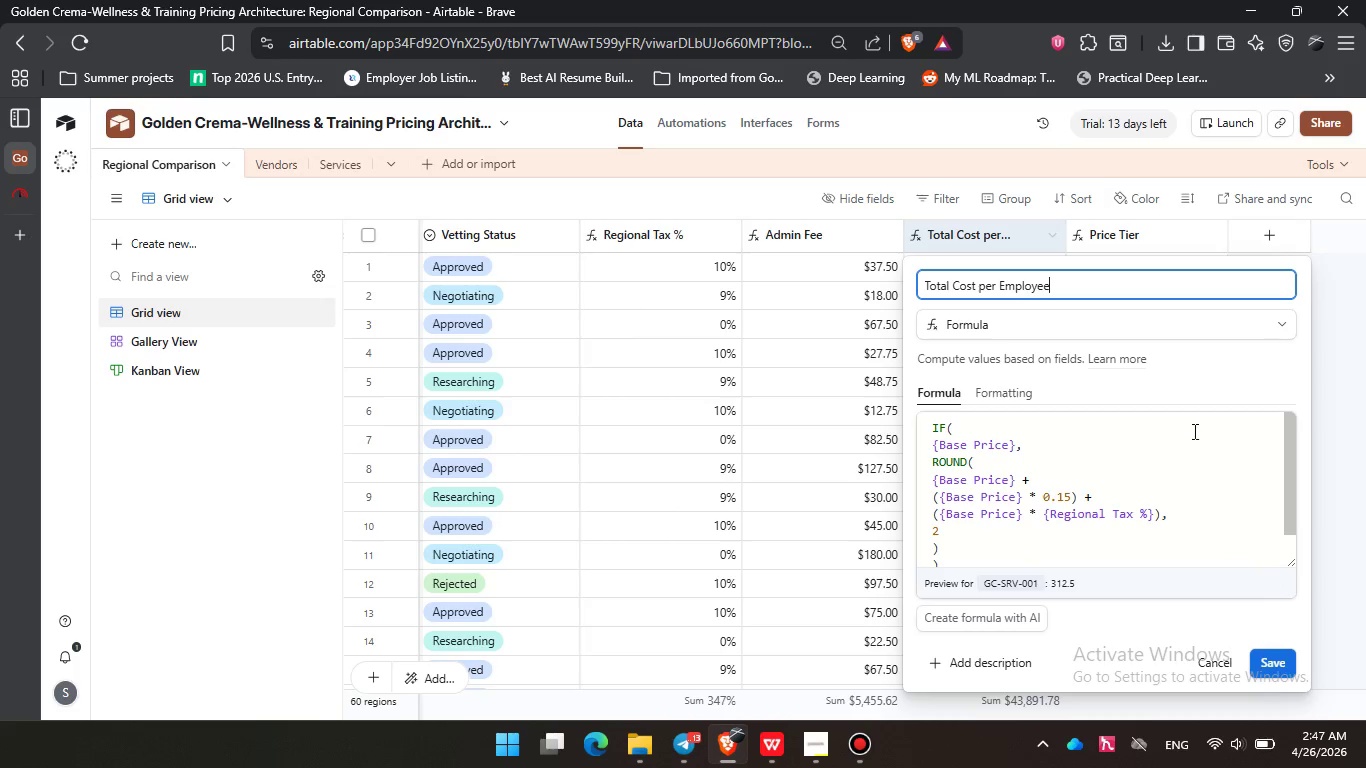 
double_click([1100, 232])
 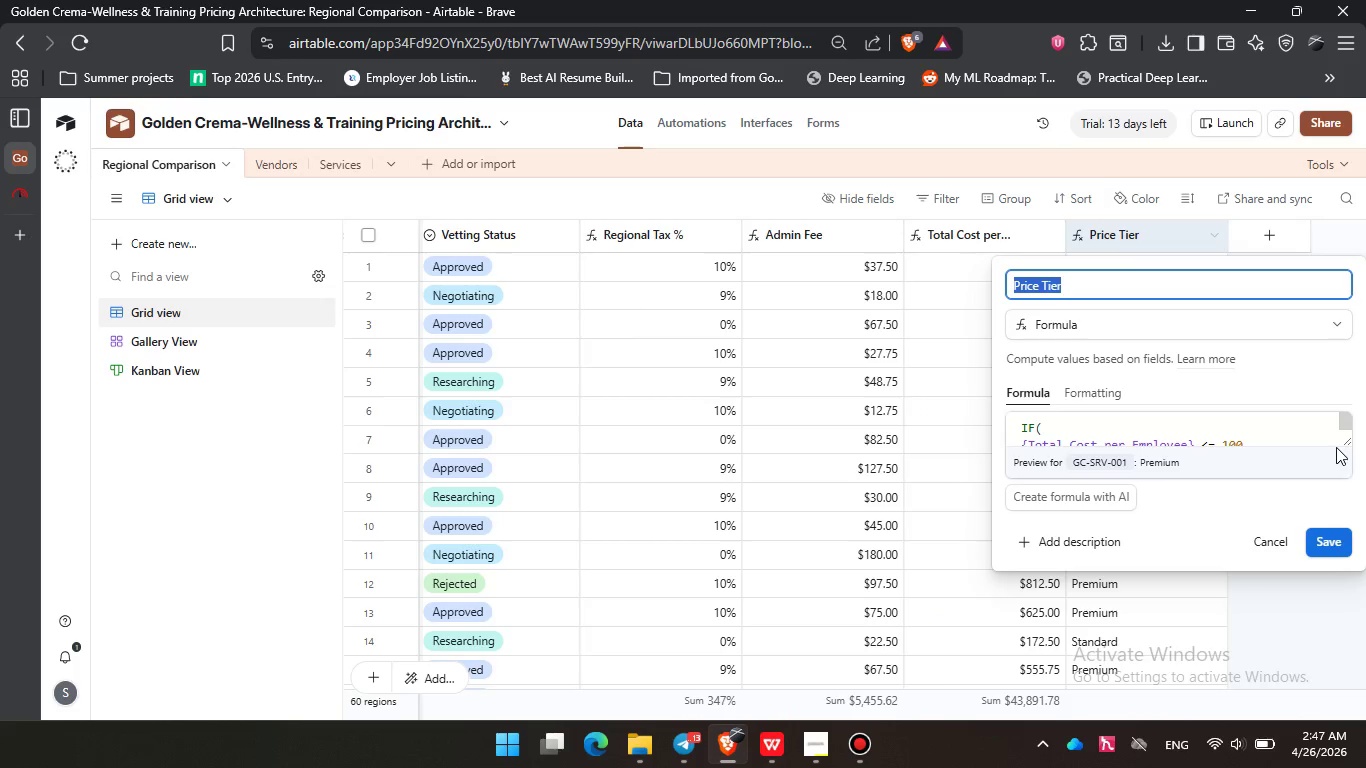 
left_click_drag(start_coordinate=[1346, 443], to_coordinate=[1339, 614])
 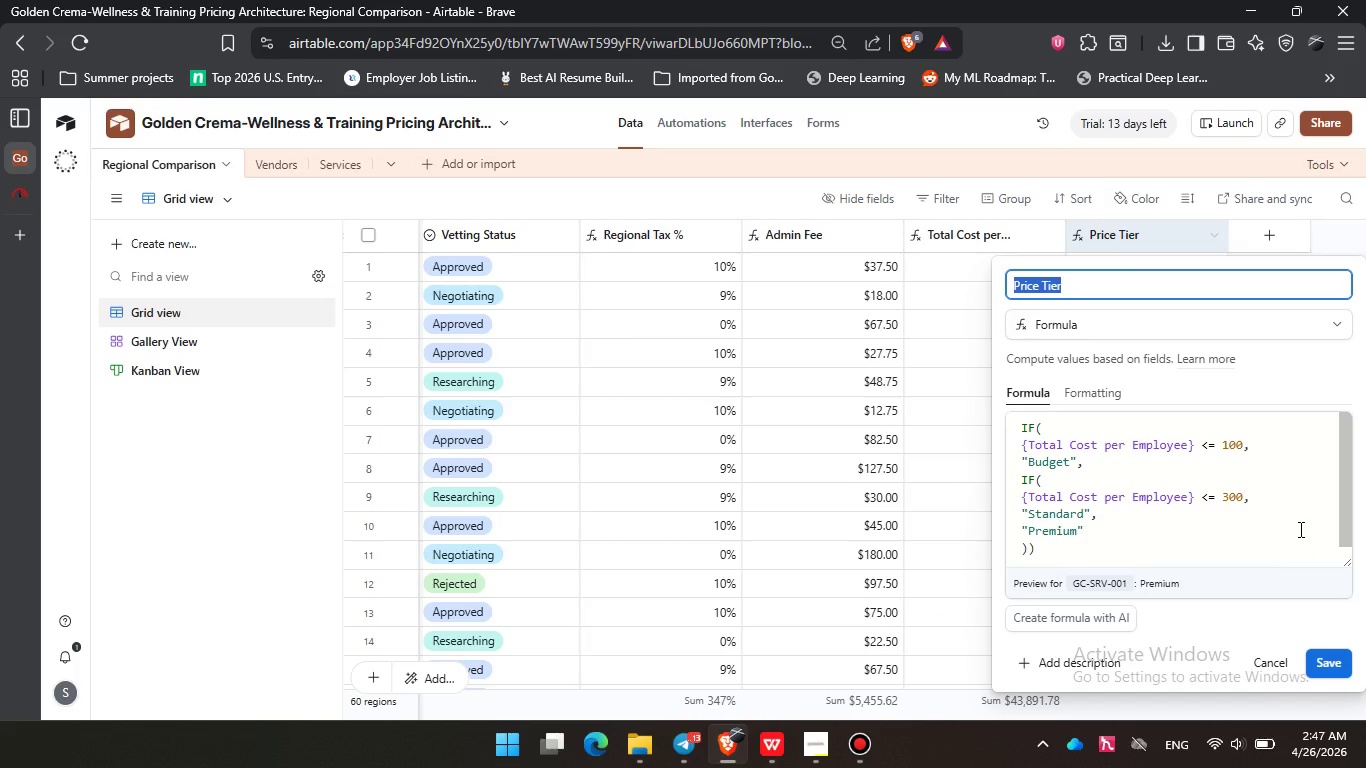 
wait(10.88)
 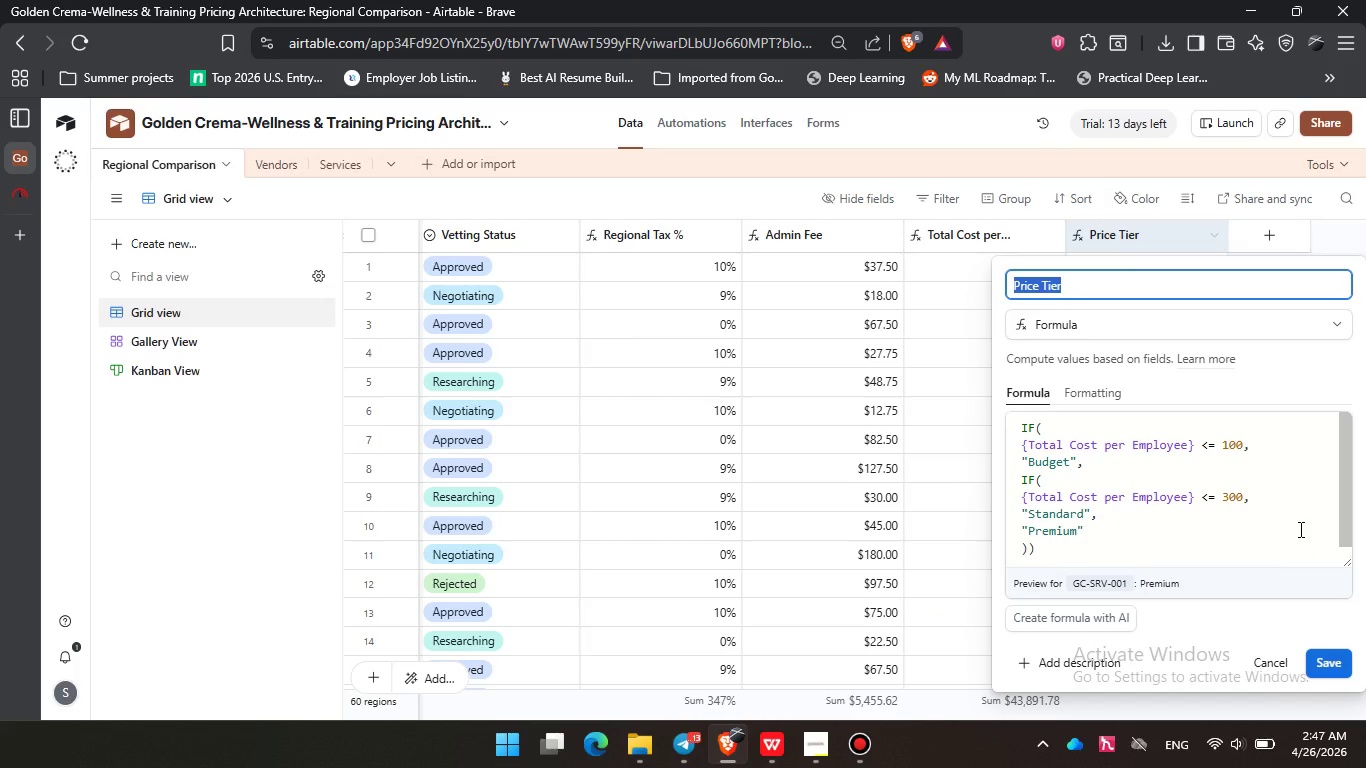 
left_click([691, 320])
 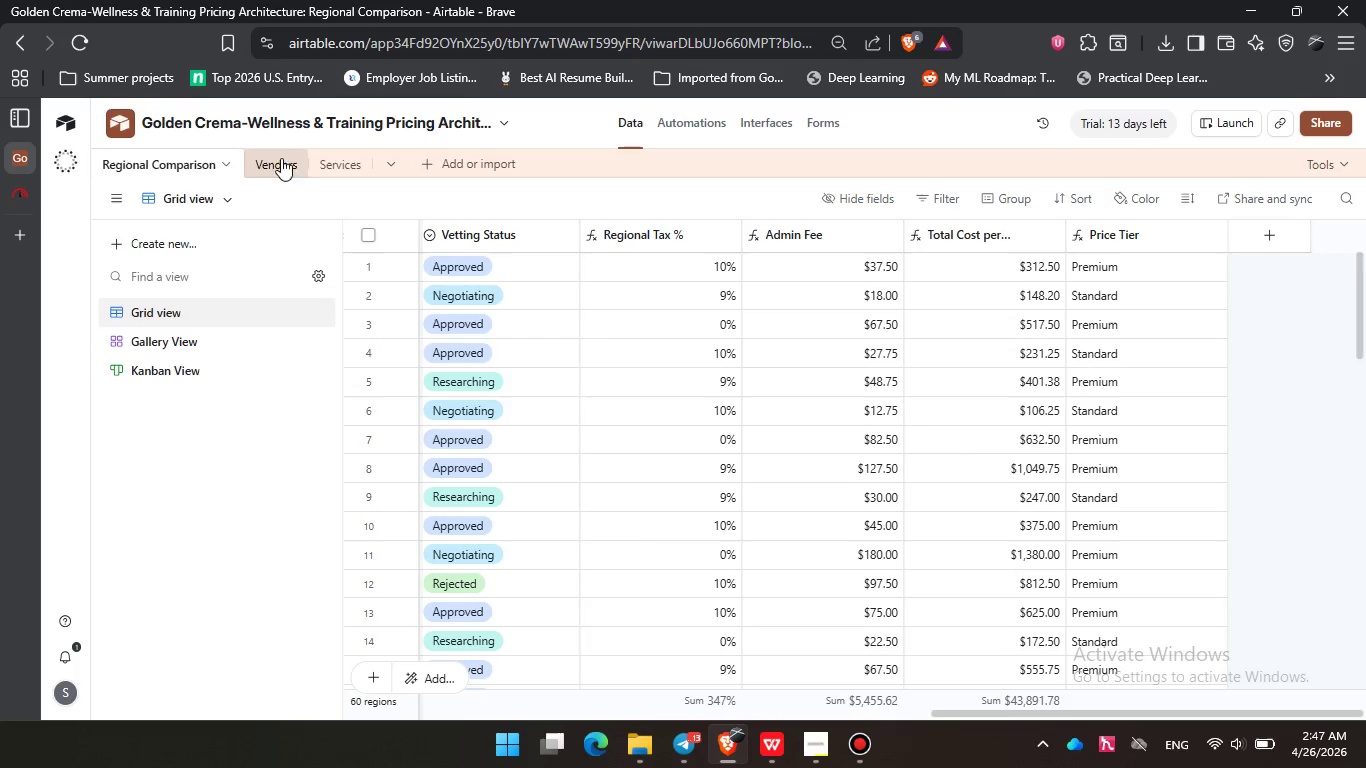 
left_click([294, 157])
 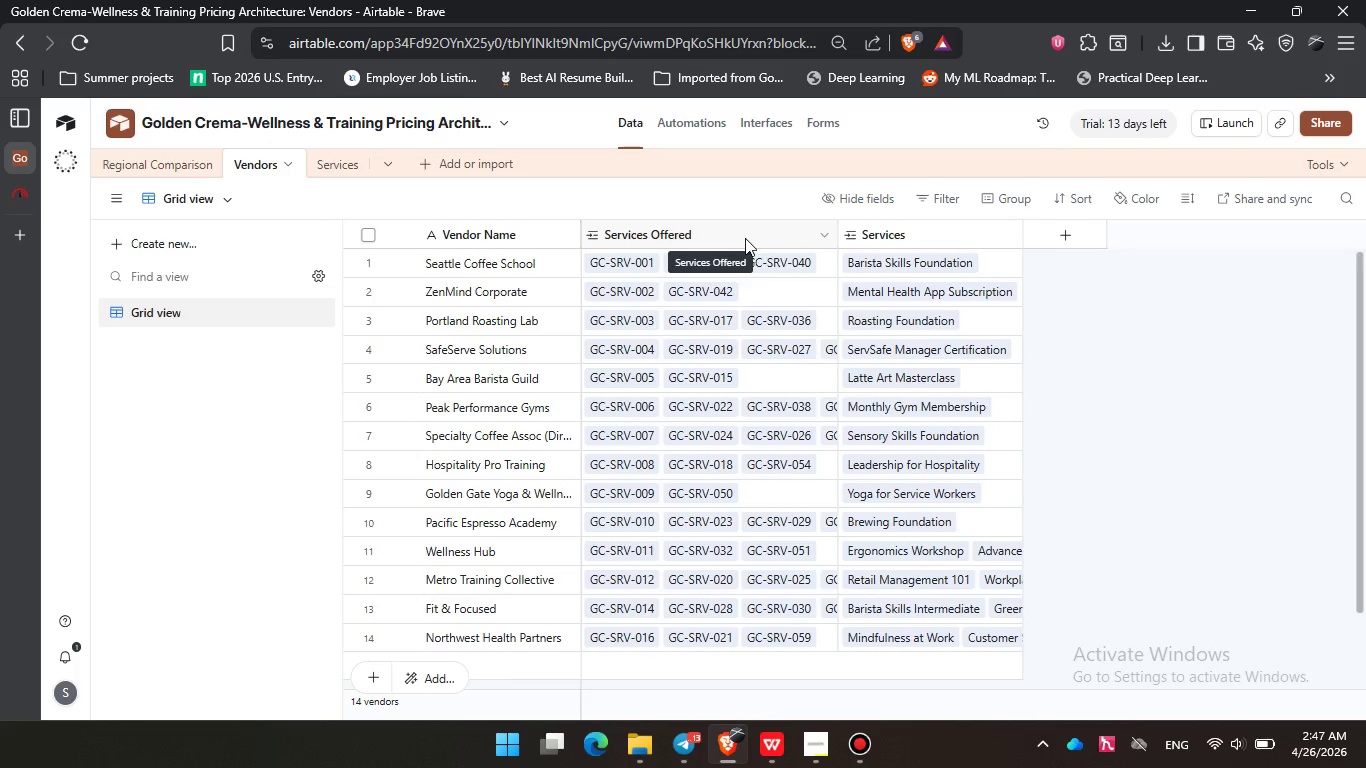 
double_click([727, 237])
 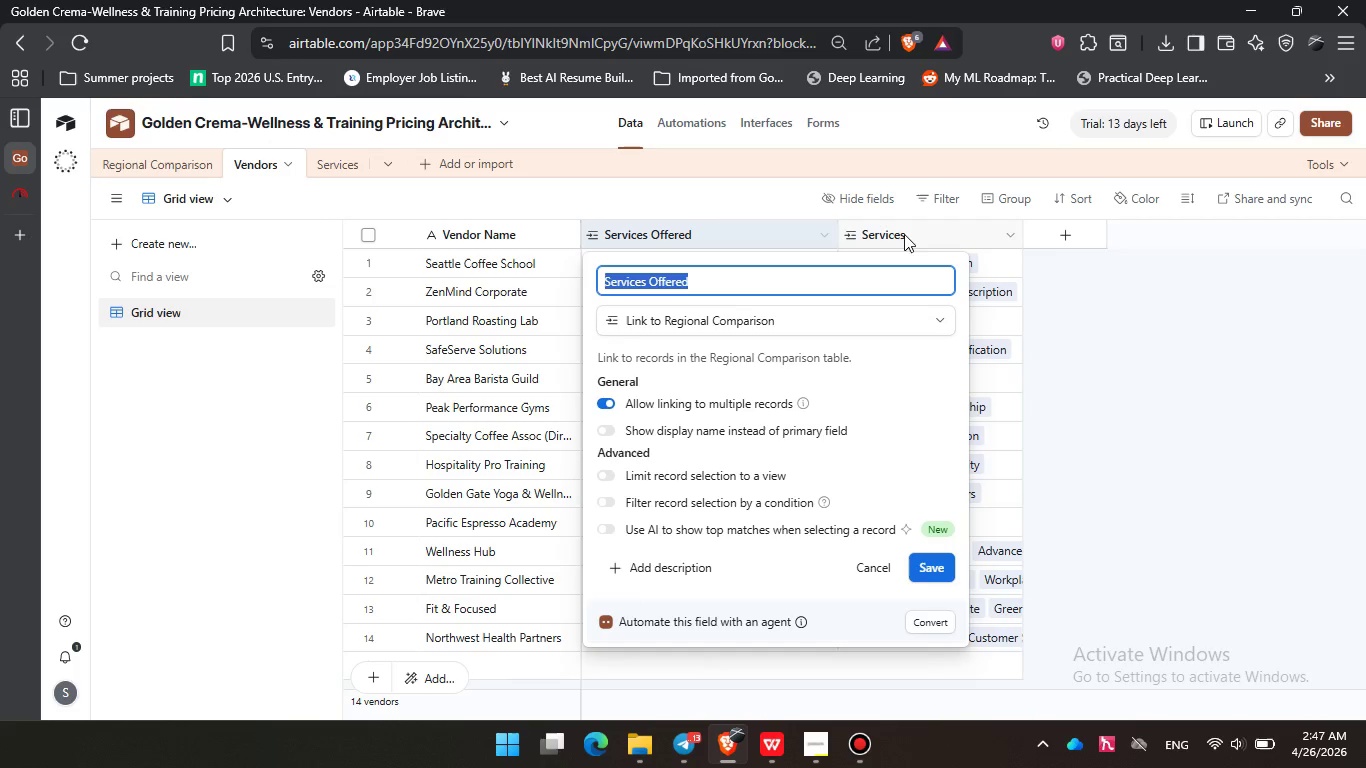 
double_click([914, 230])
 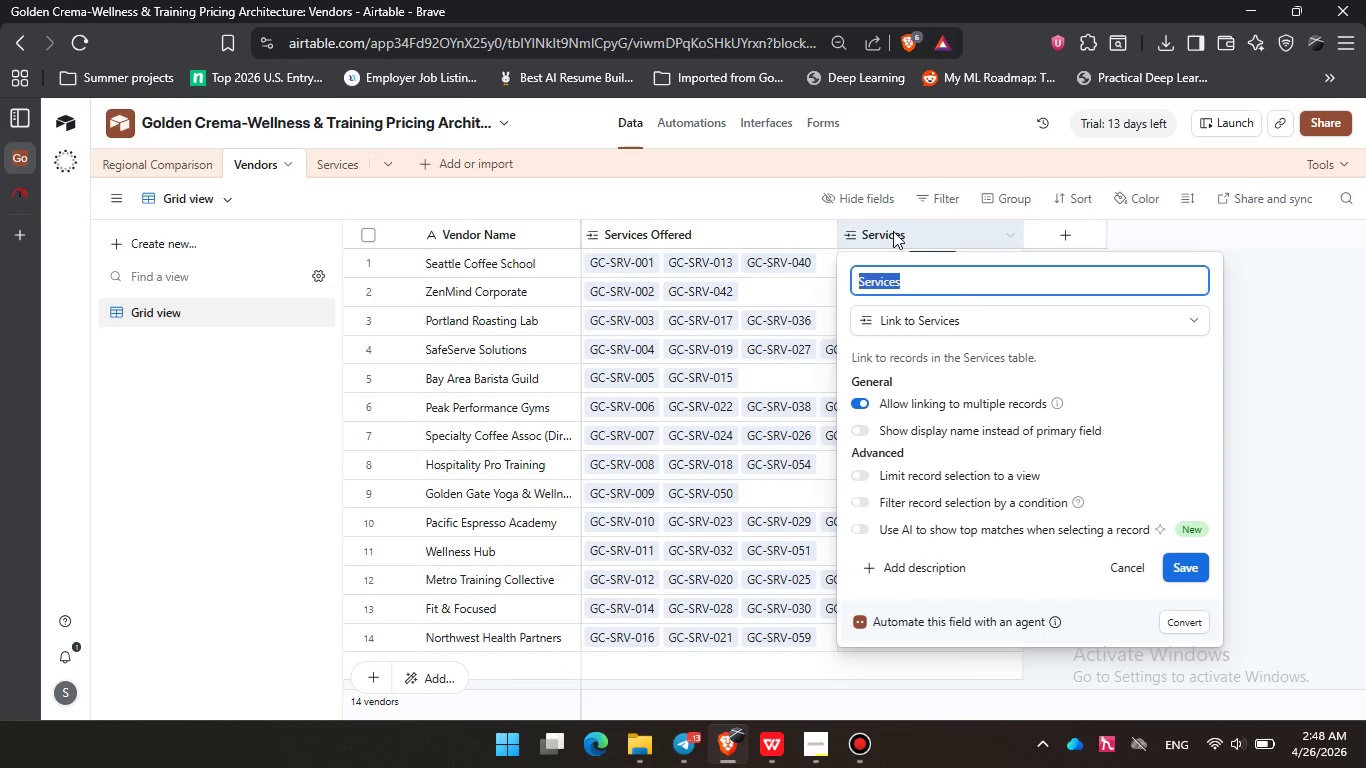 
double_click([731, 235])
 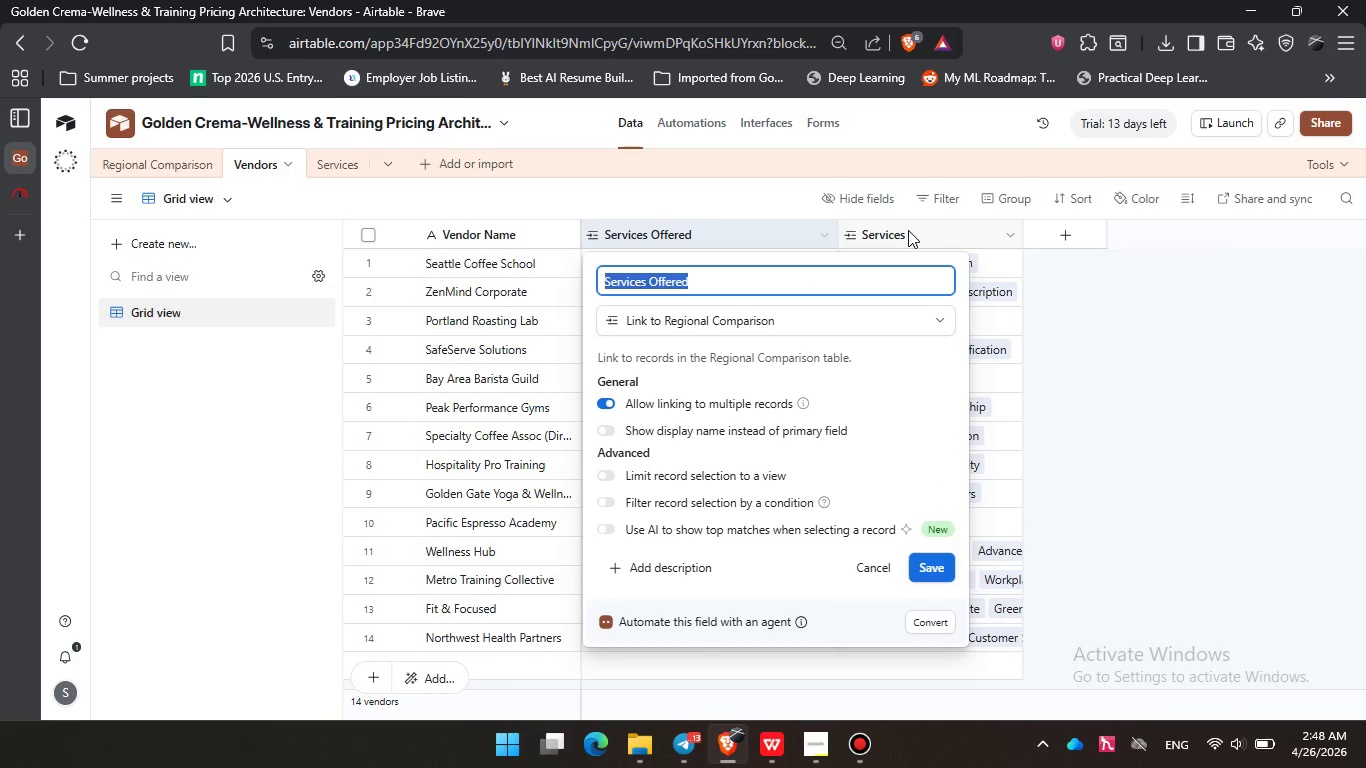 
double_click([932, 230])
 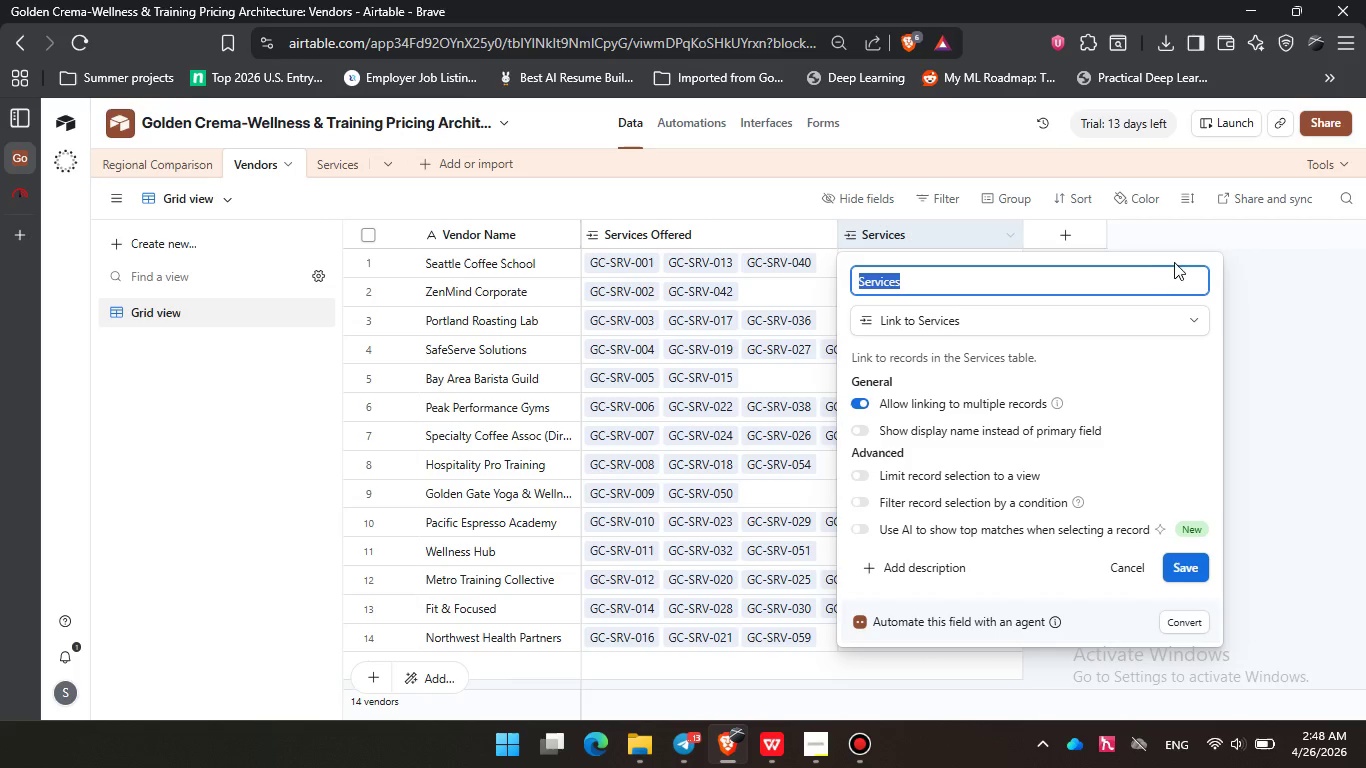 
left_click([1248, 238])
 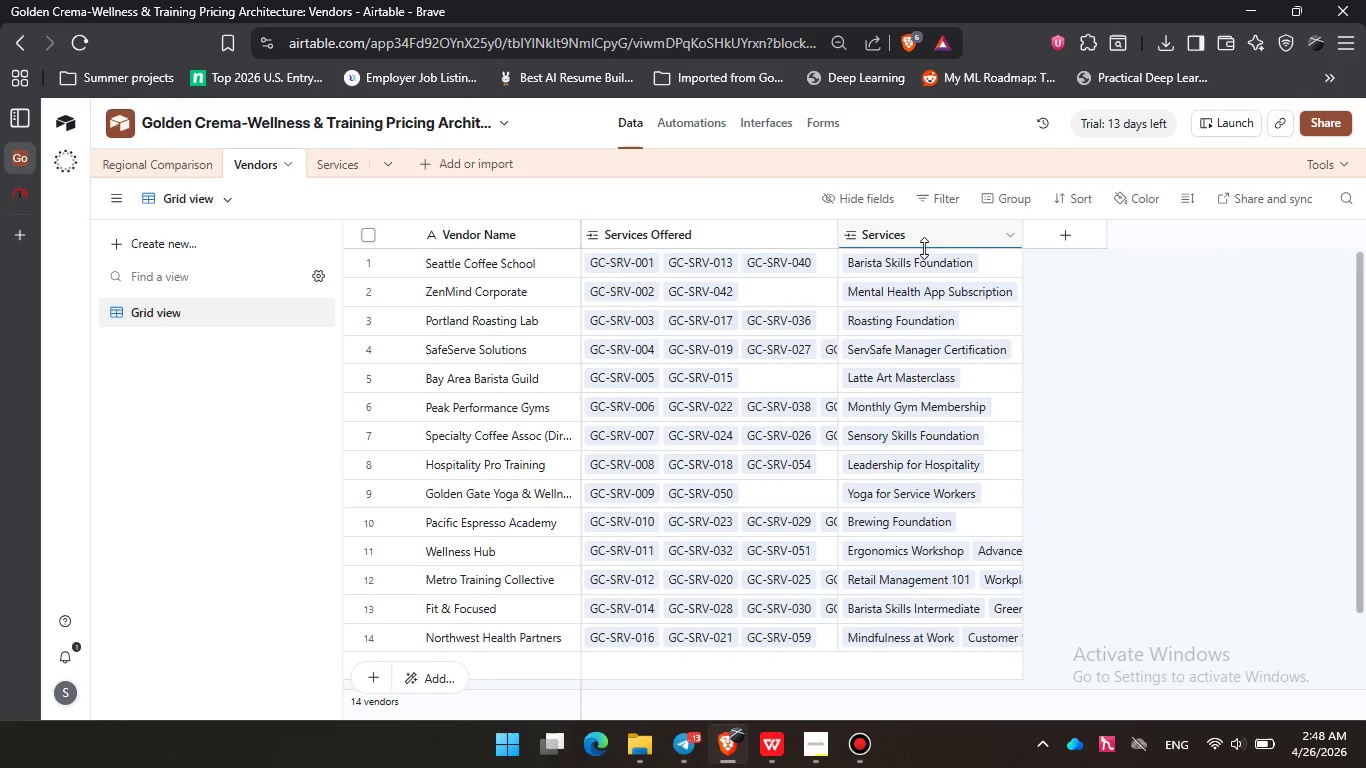 
wait(7.41)
 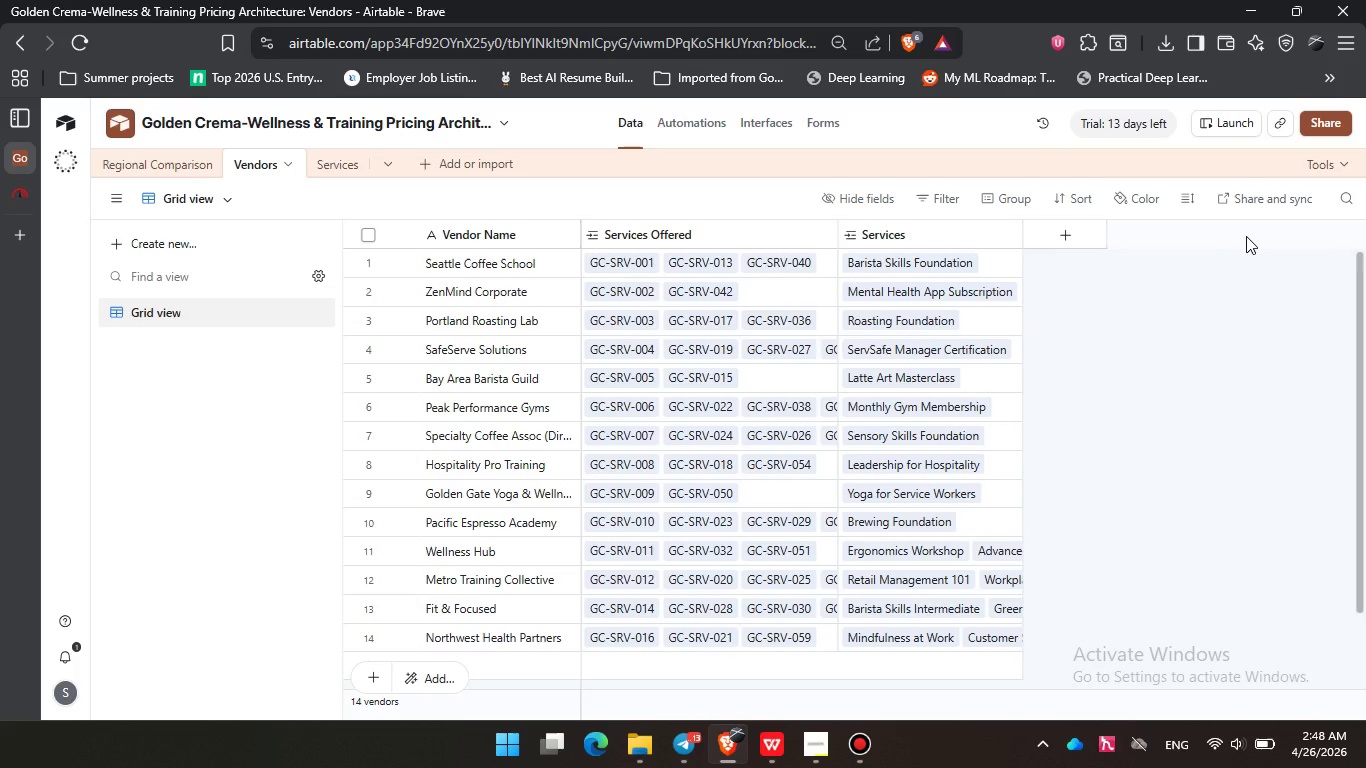 
double_click([726, 236])
 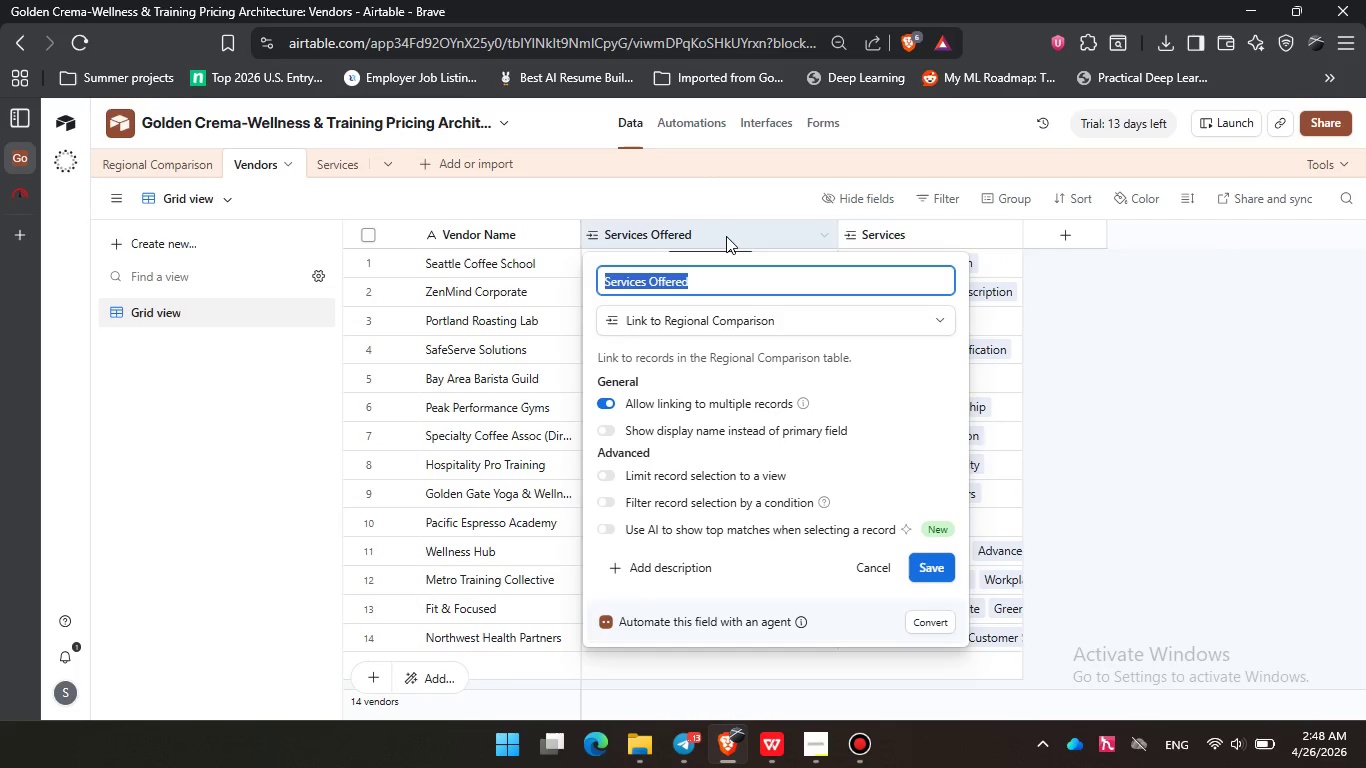 
left_click([726, 236])
 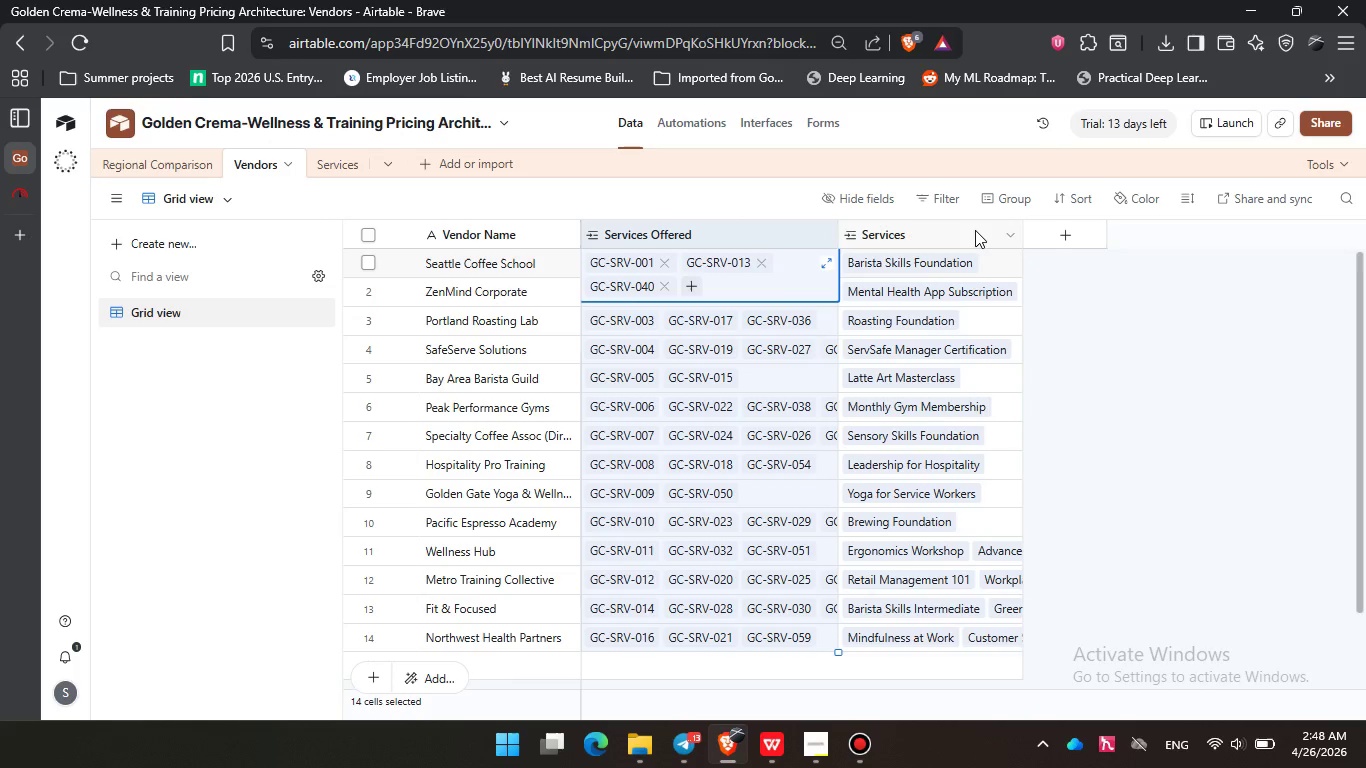 
left_click([975, 230])
 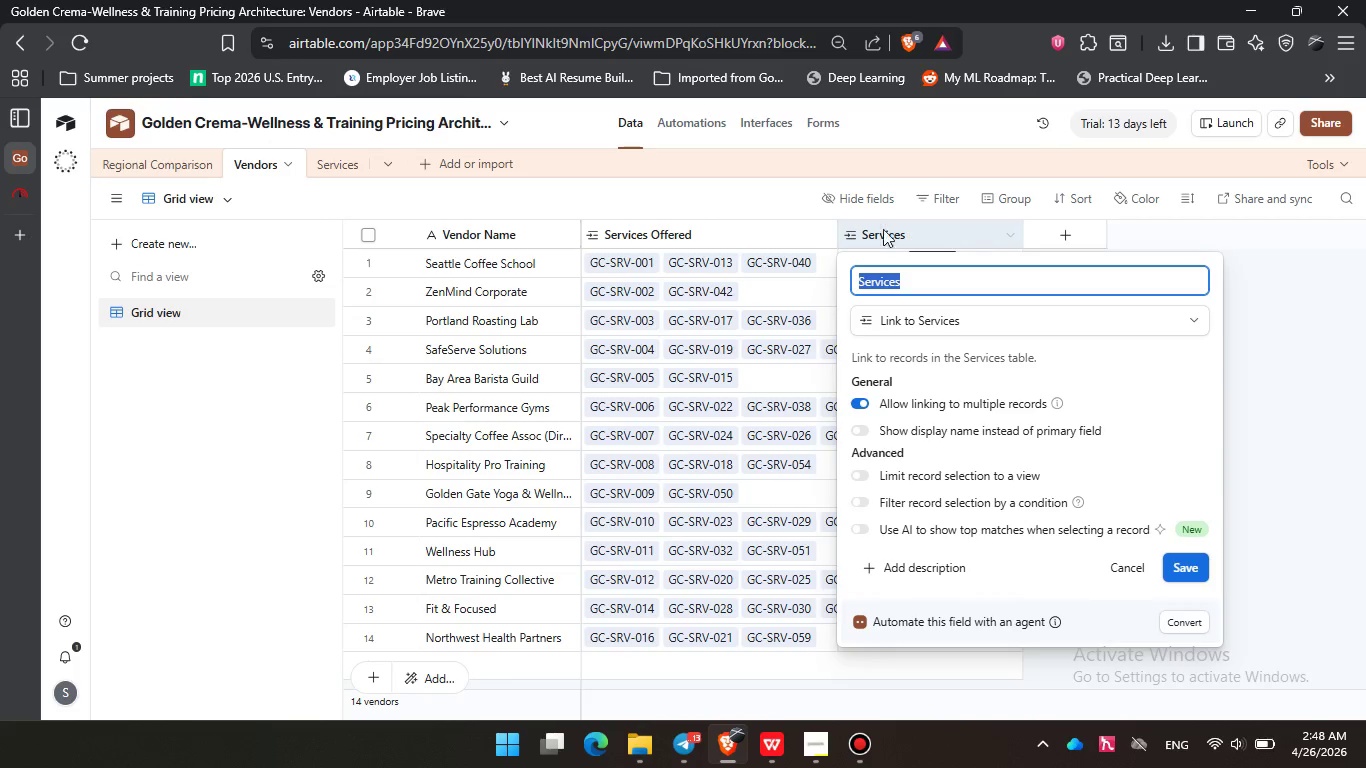 
left_click([679, 209])
 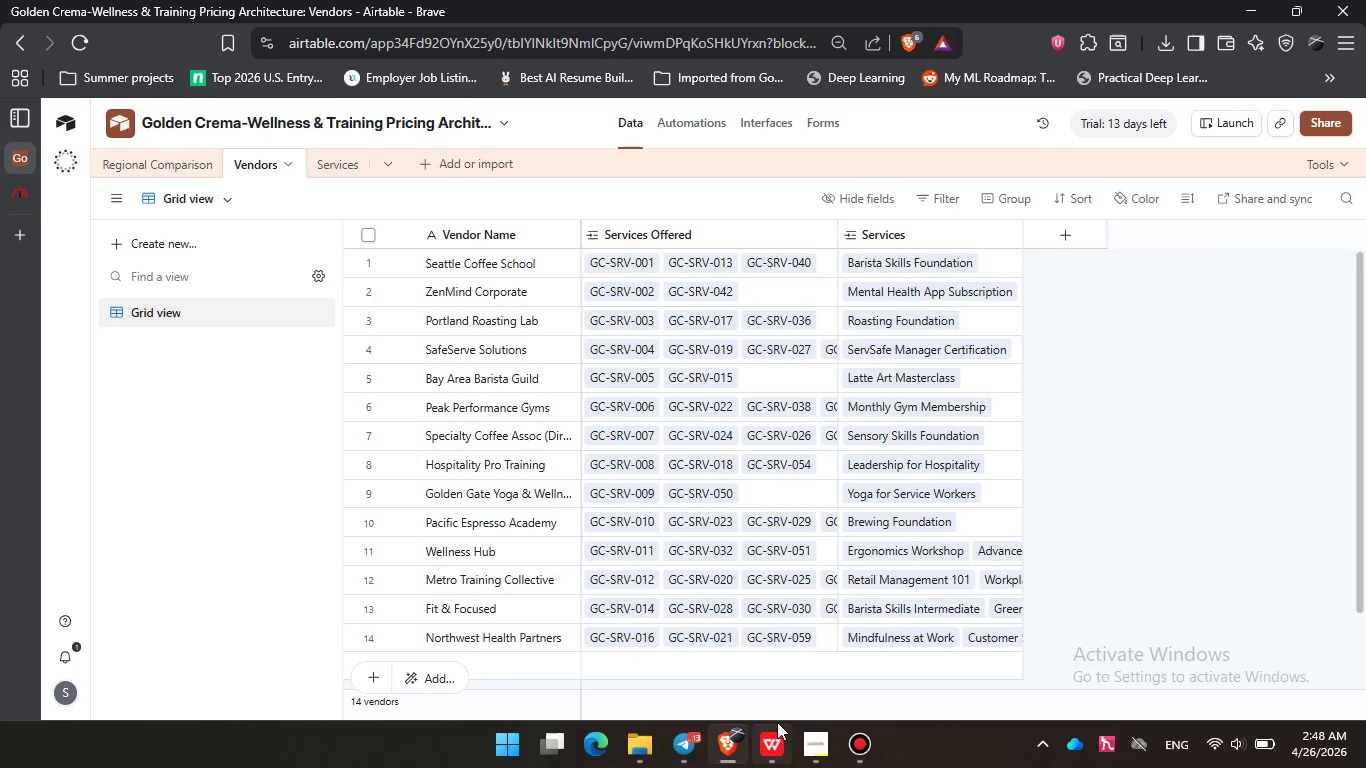 
left_click([805, 741])